 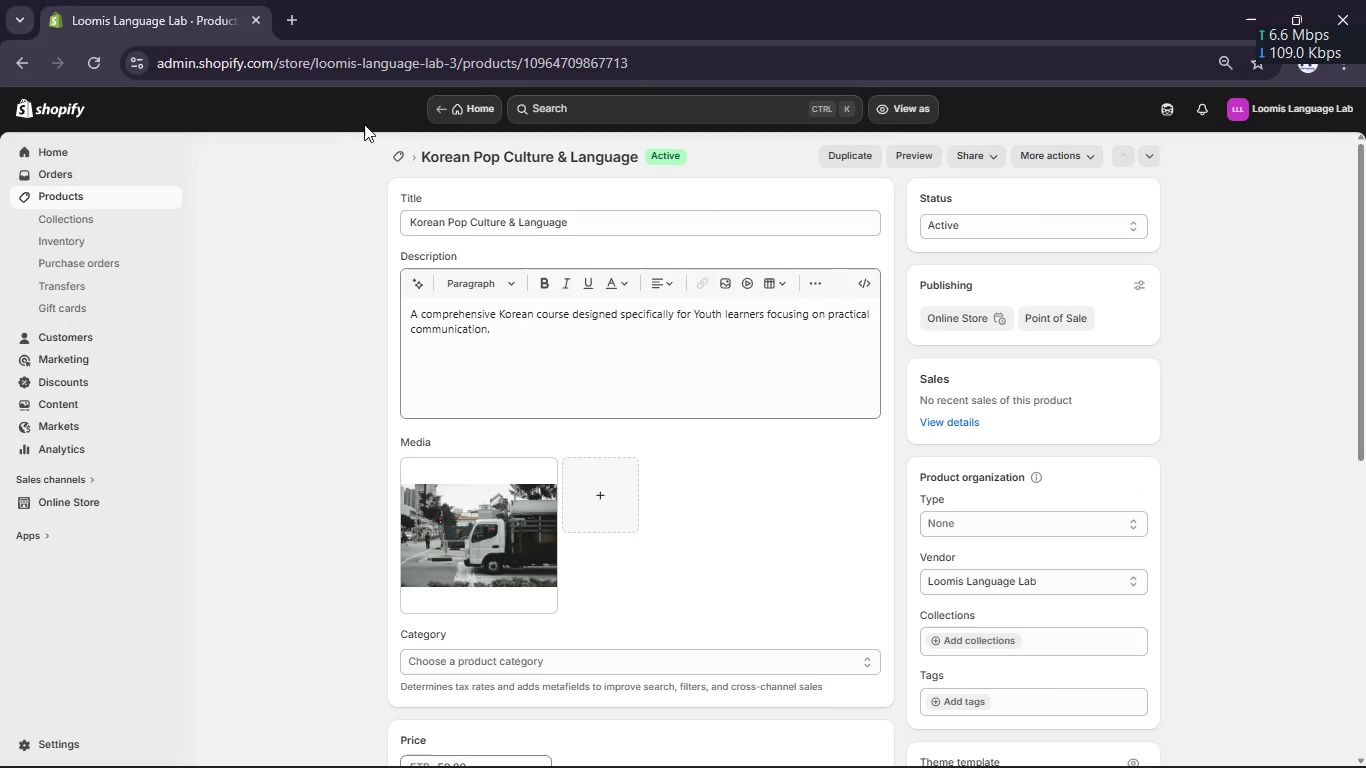 
left_click([399, 167])
 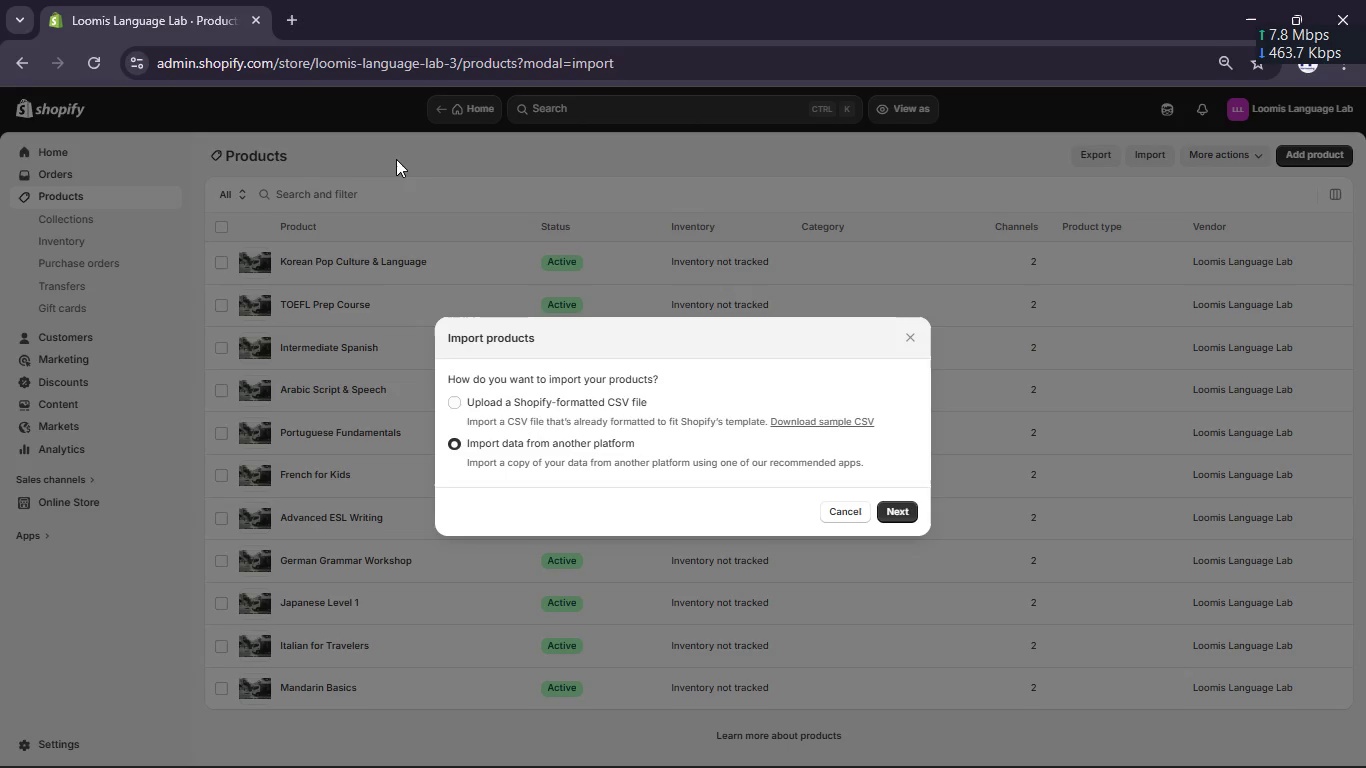 
scroll: coordinate [396, 159], scroll_direction: up, amount: 2.0
 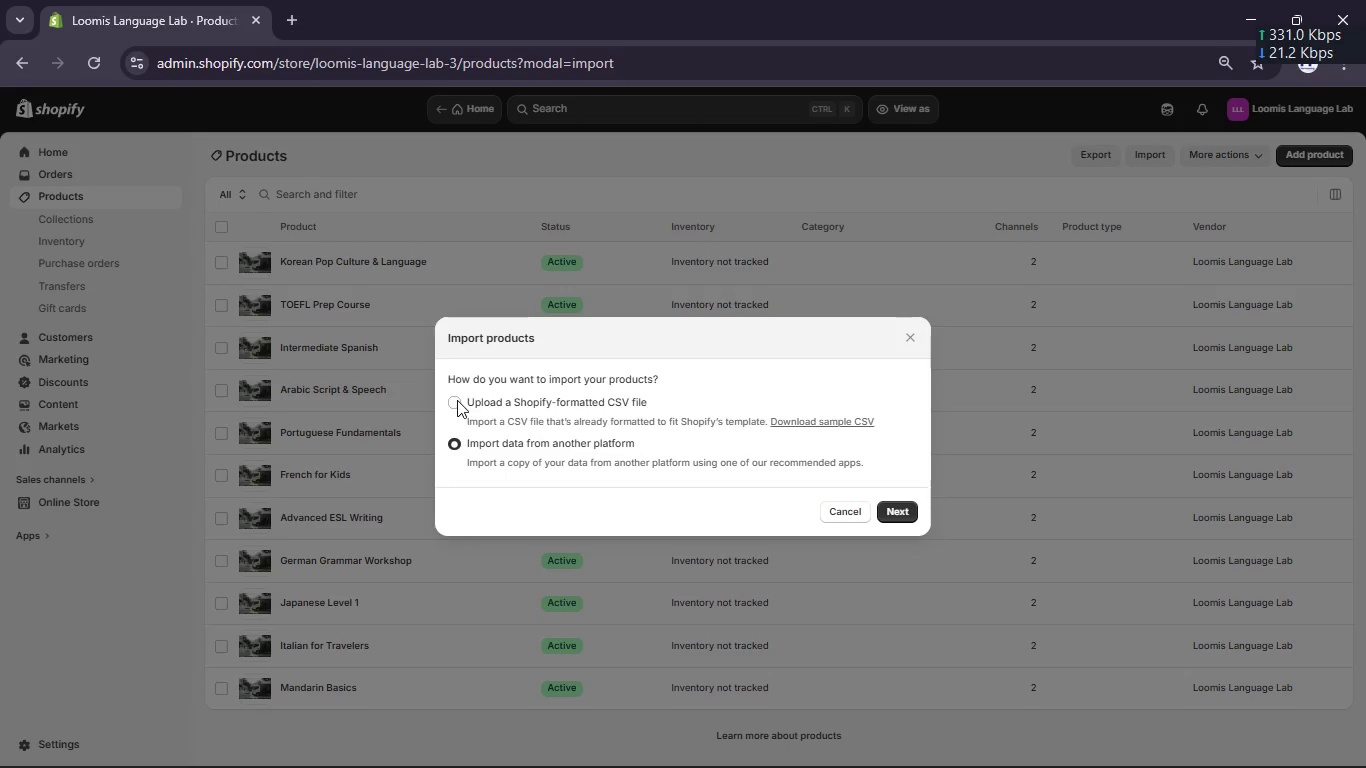 
left_click([457, 400])
 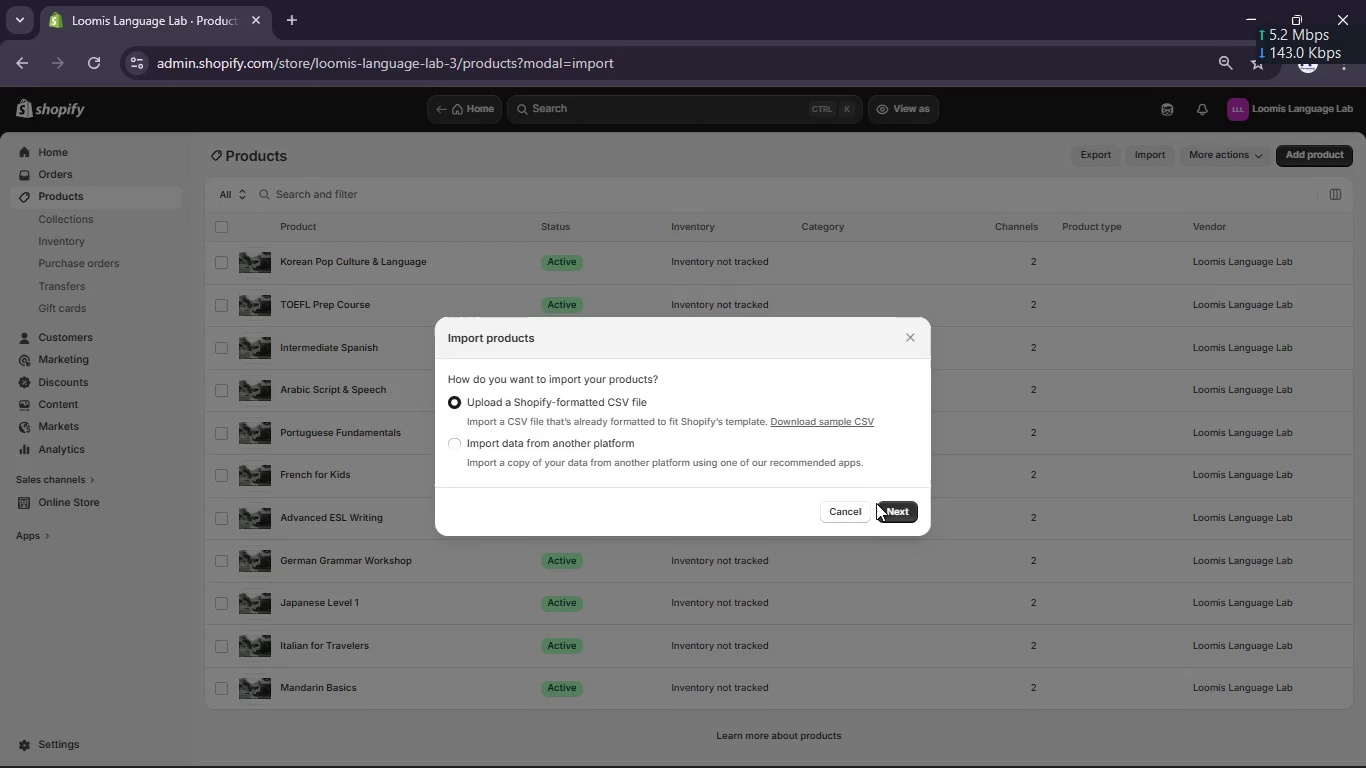 
left_click([848, 519])
 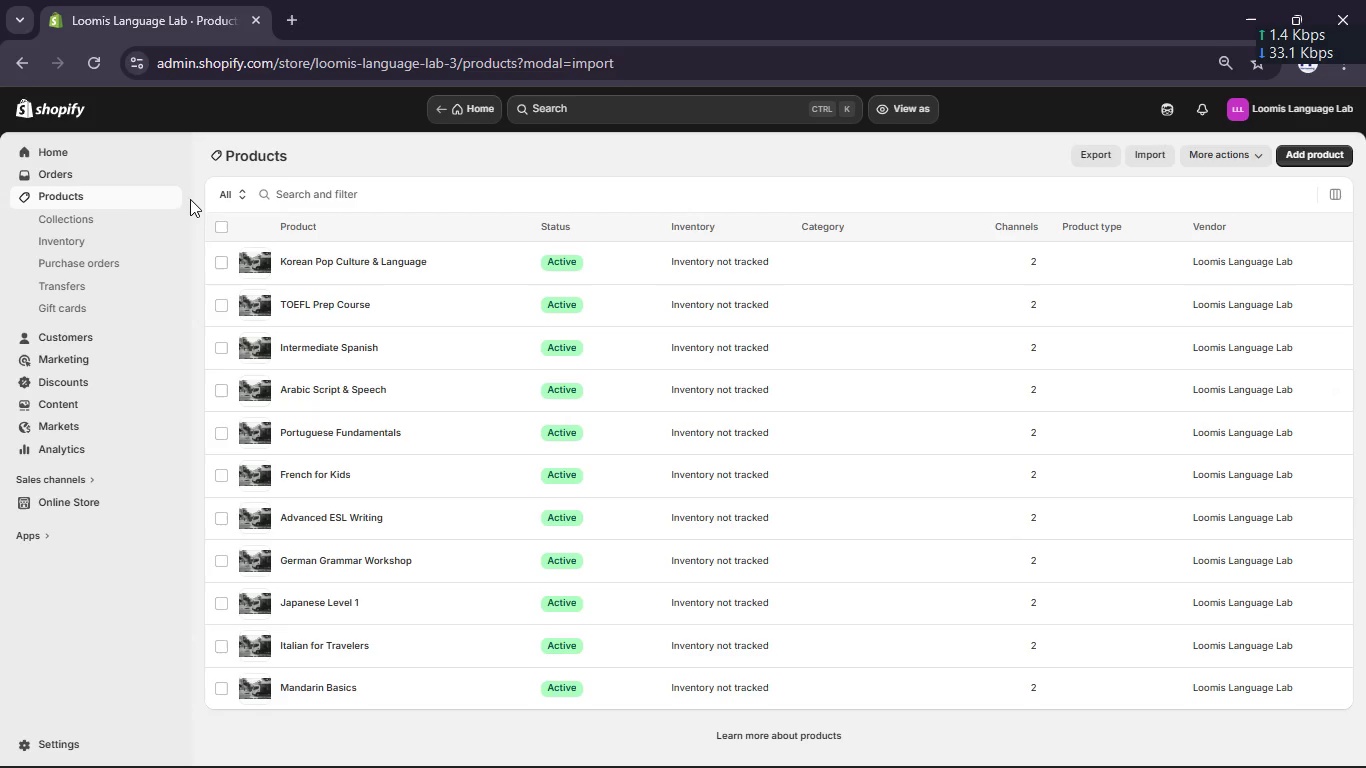 
left_click([221, 229])
 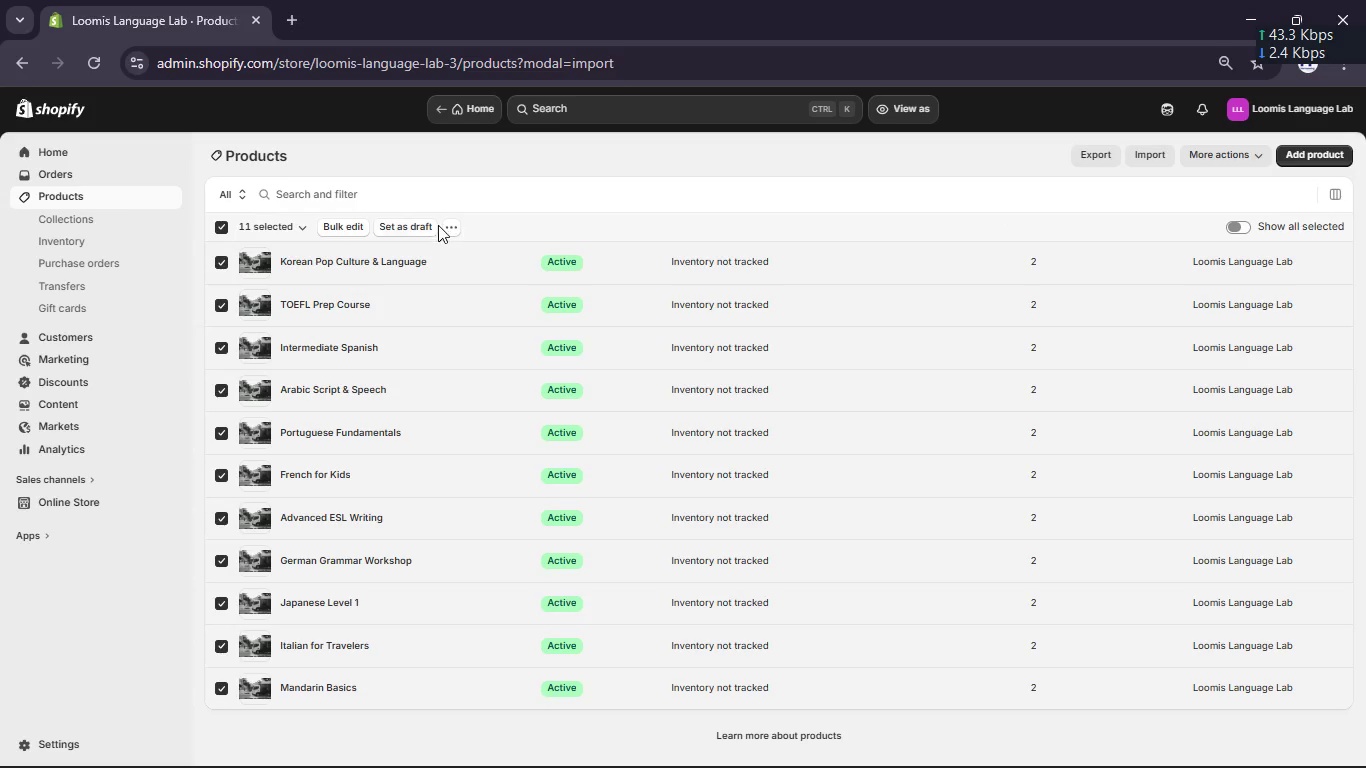 
left_click([445, 230])
 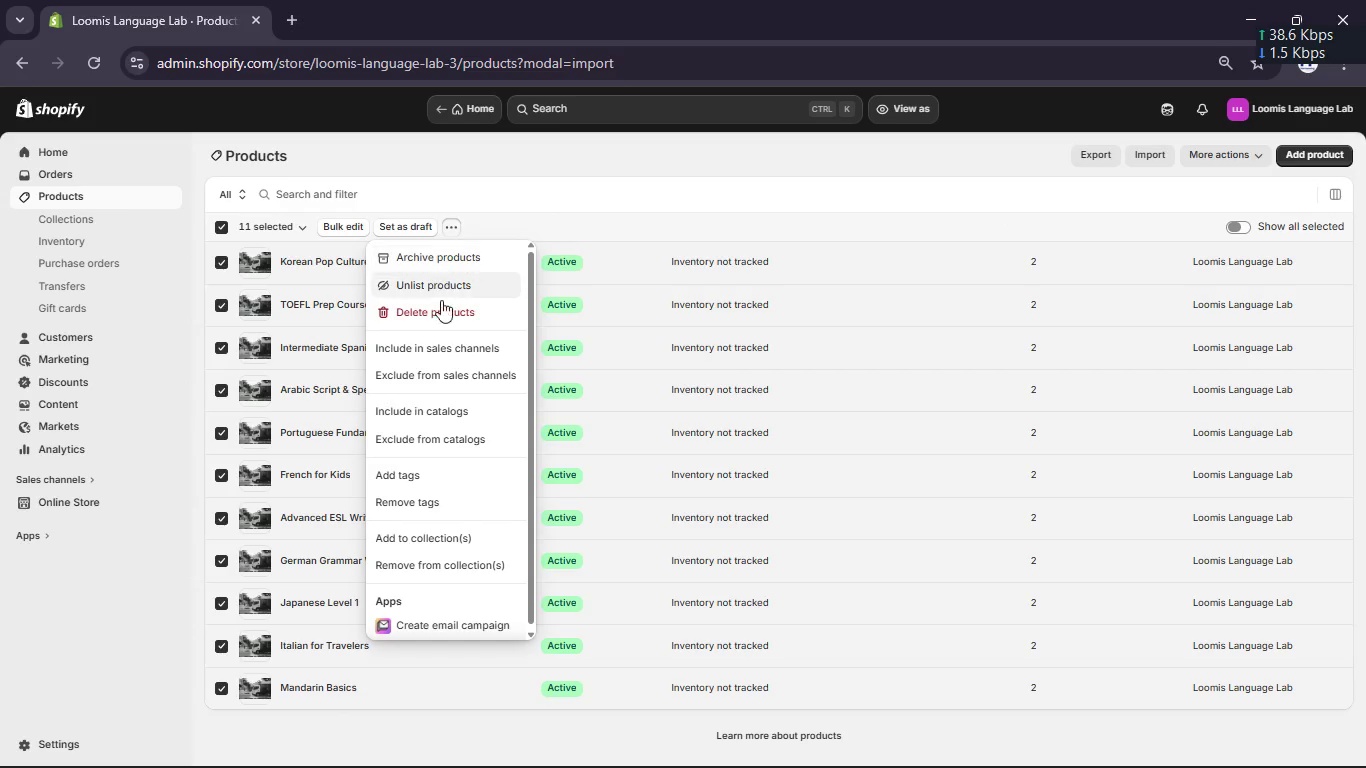 
left_click([445, 309])
 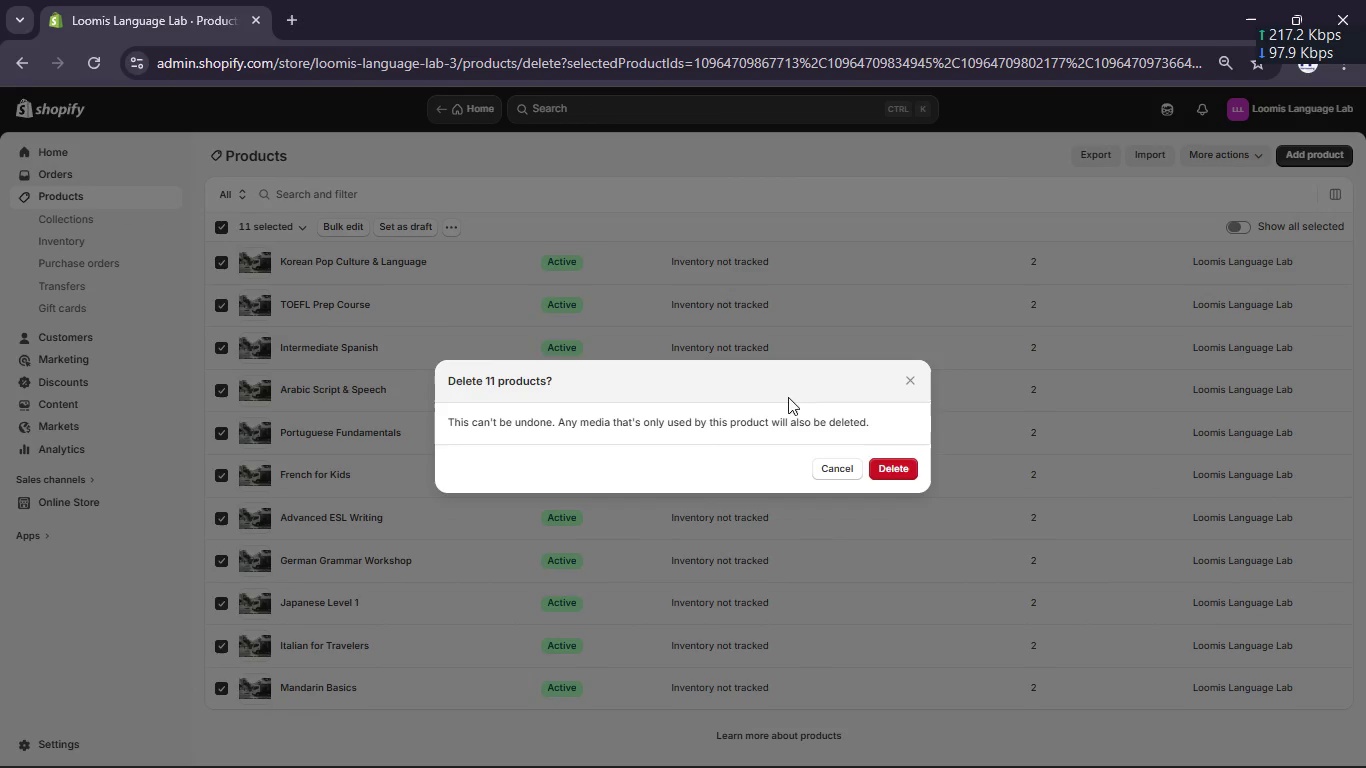 
left_click([911, 464])
 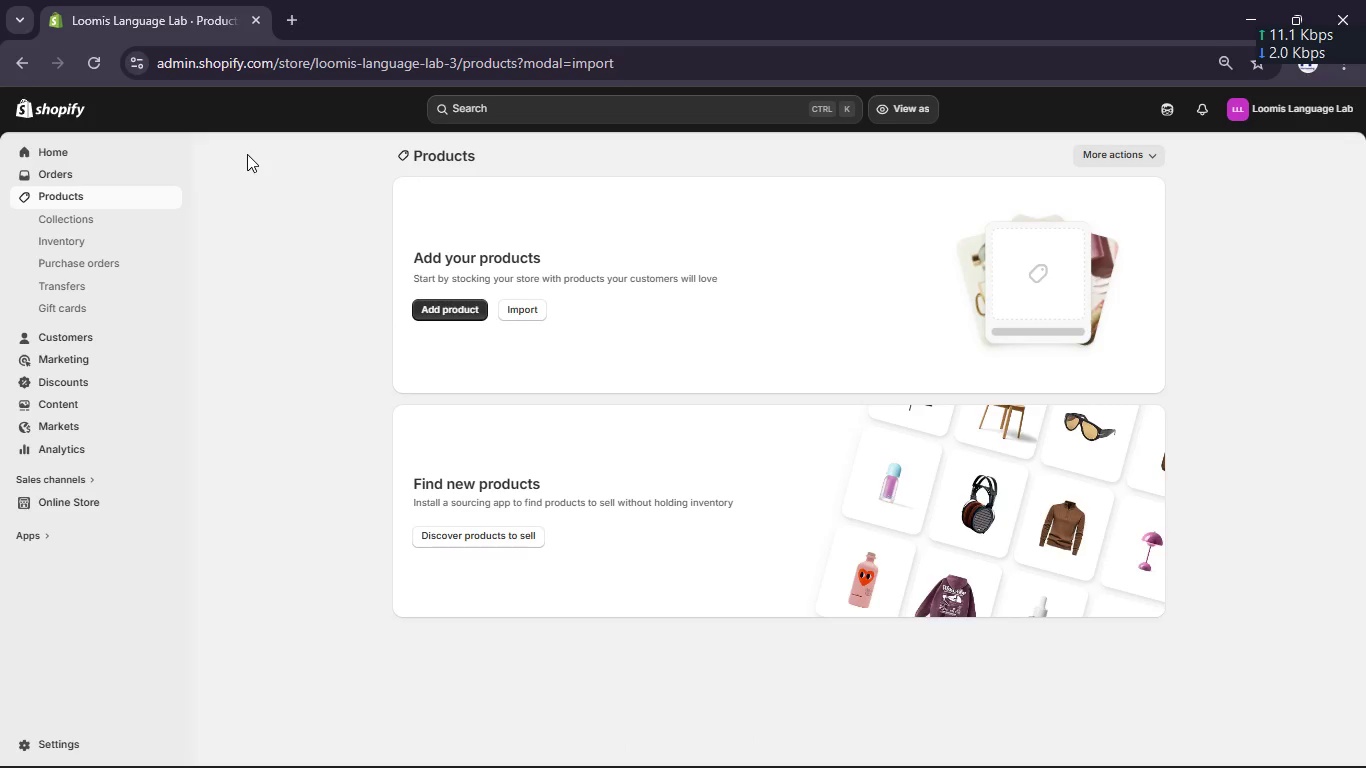 
wait(19.75)
 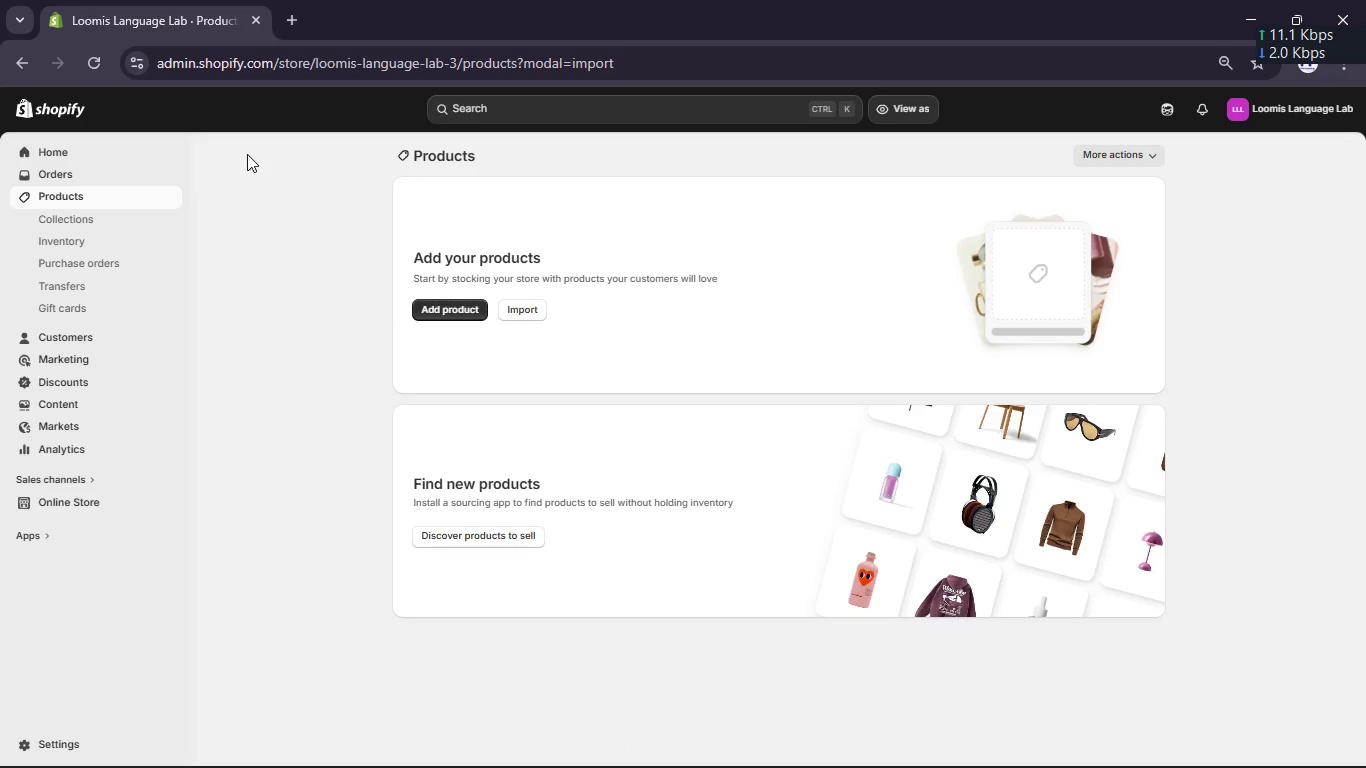 
left_click([519, 304])
 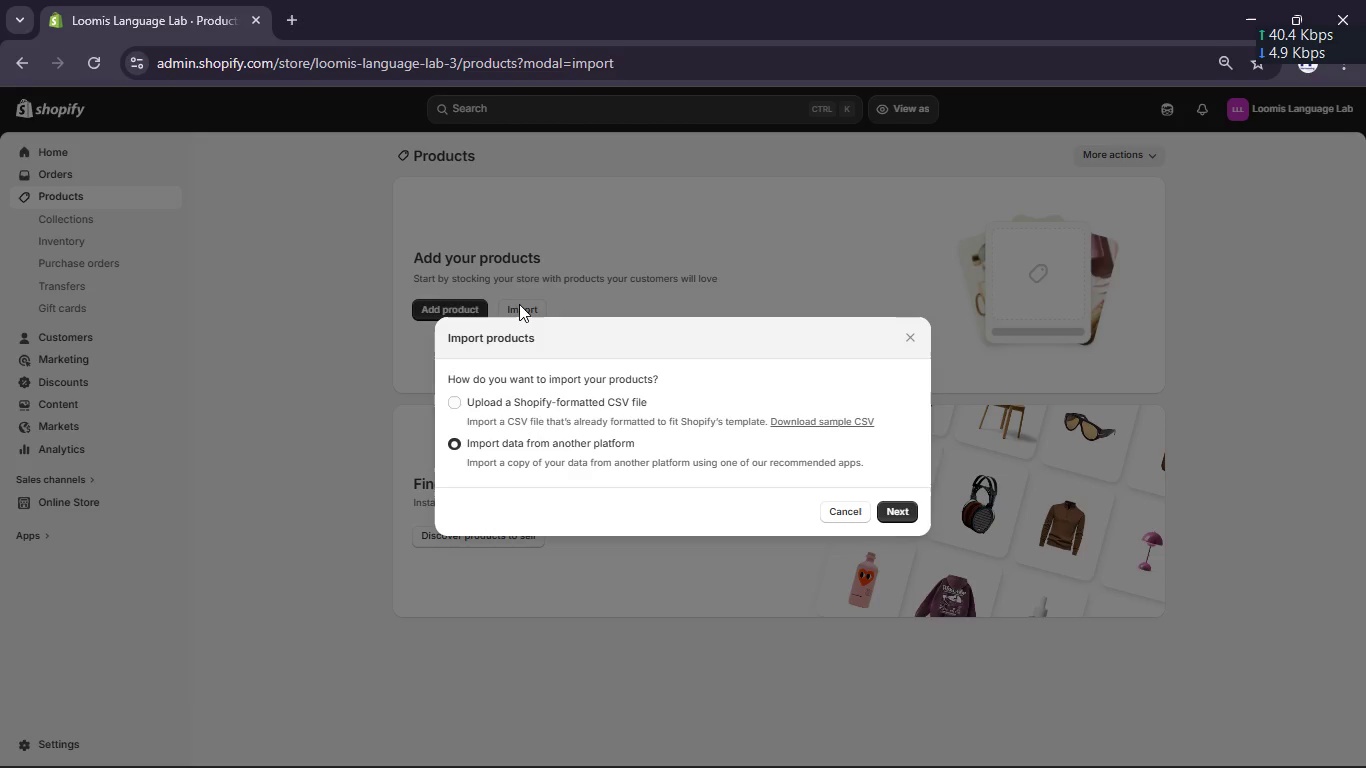 
wait(55.45)
 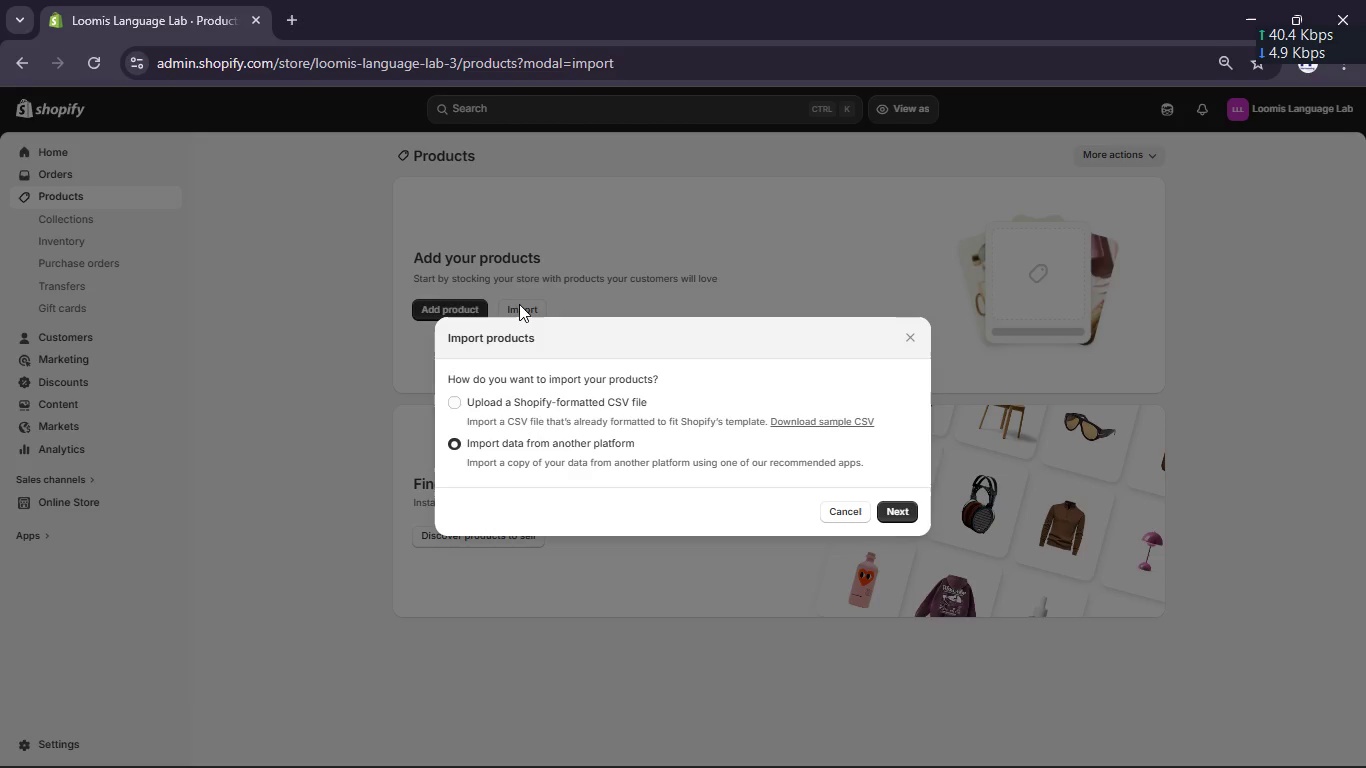 
left_click([511, 417])
 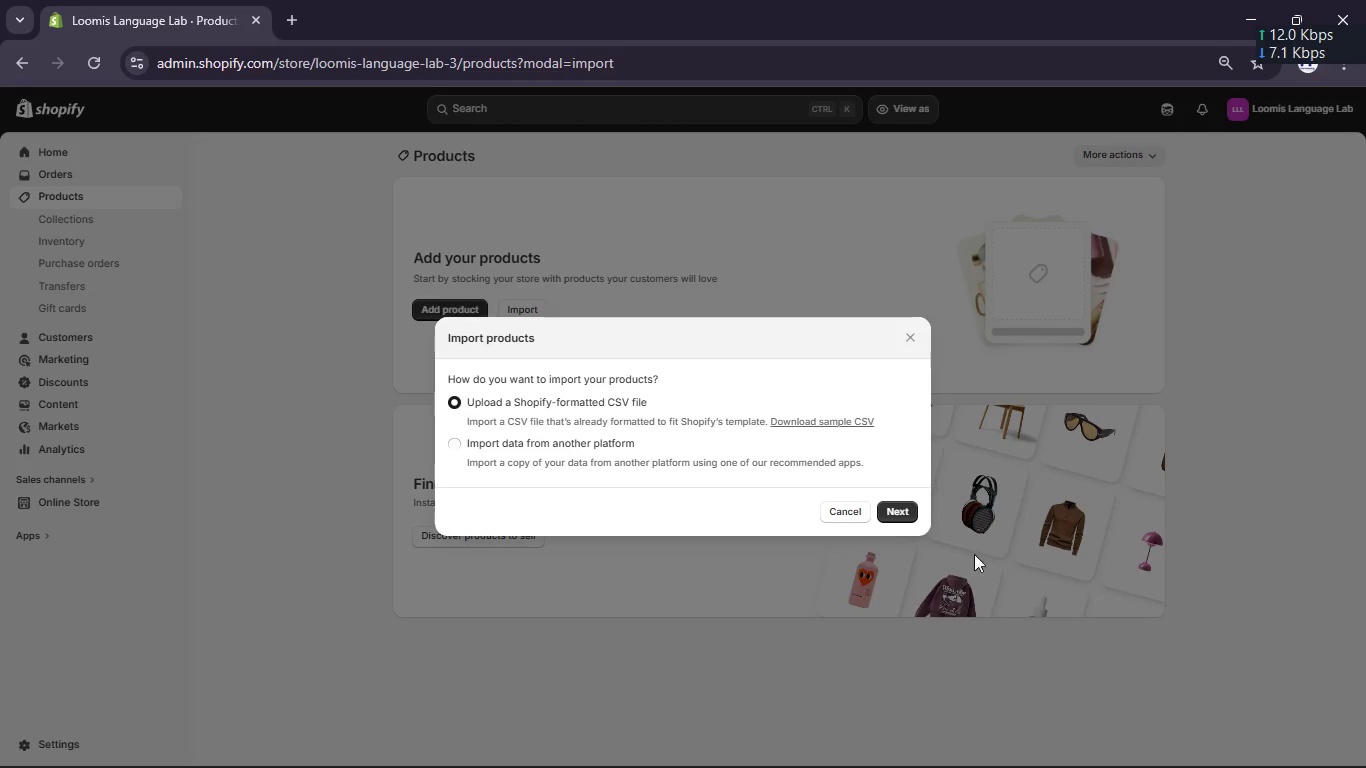 
wait(7.58)
 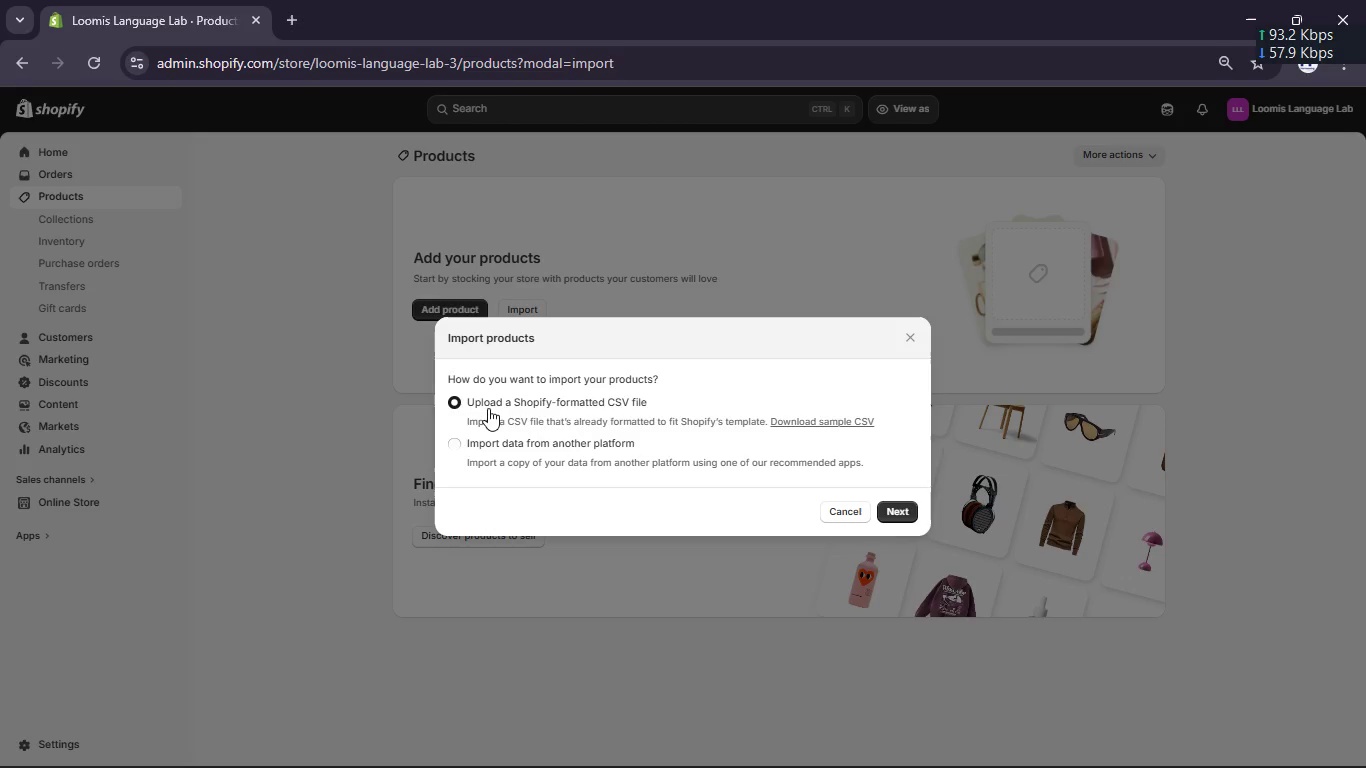 
left_click([891, 508])
 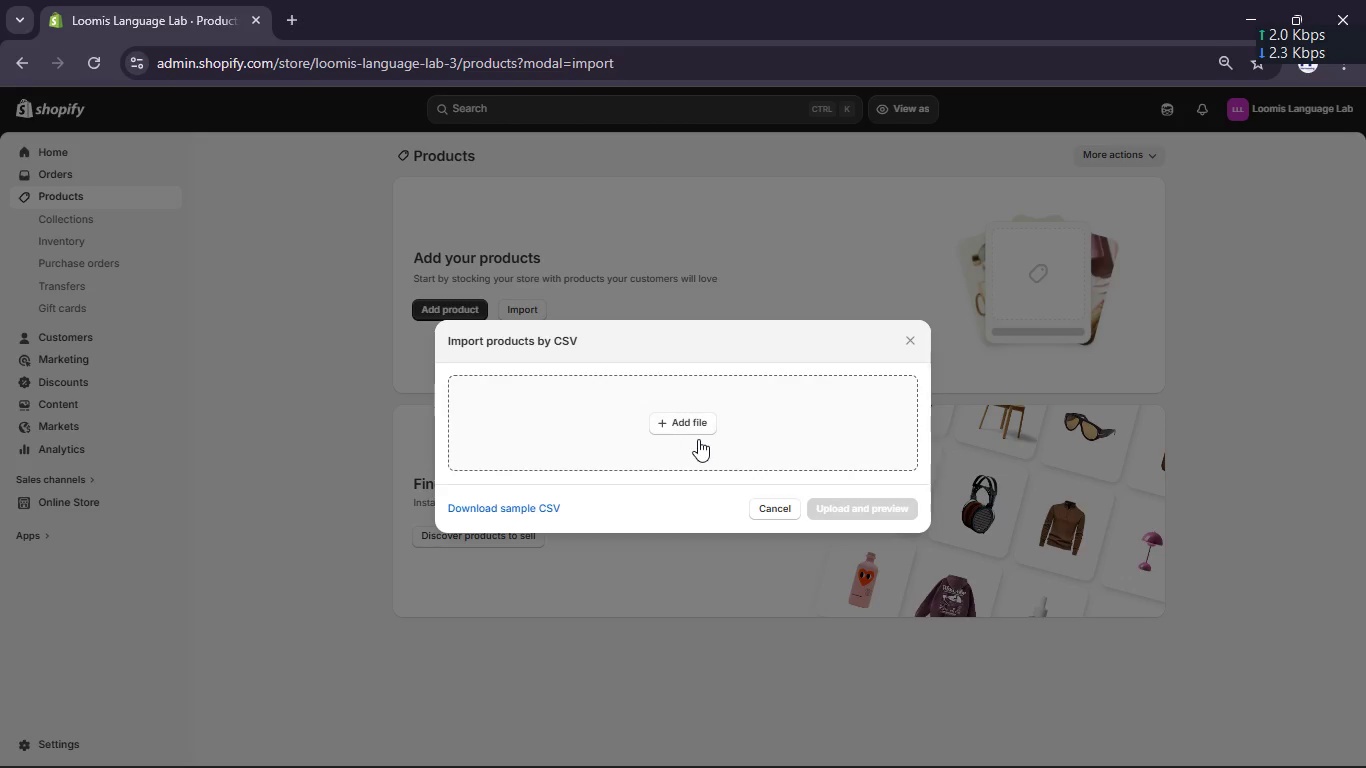 
left_click([664, 407])
 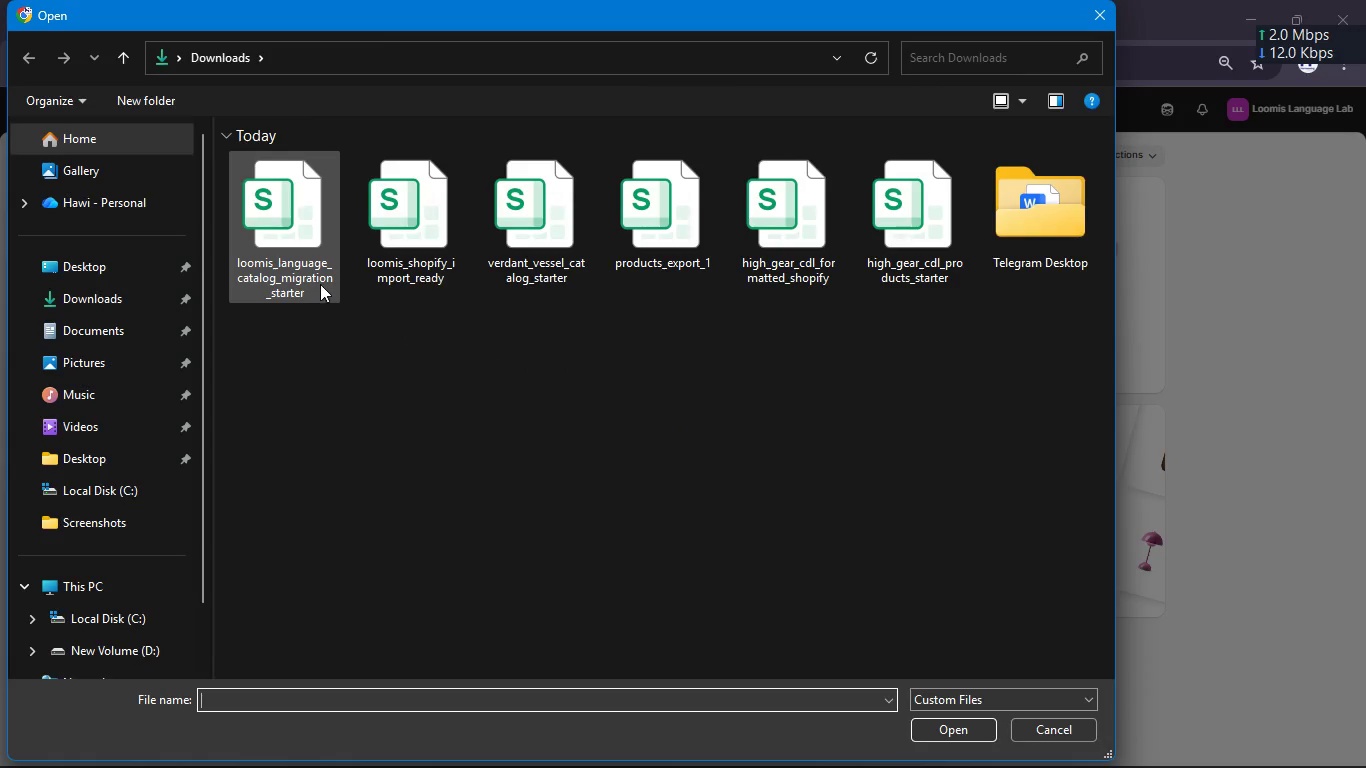 
left_click([429, 239])
 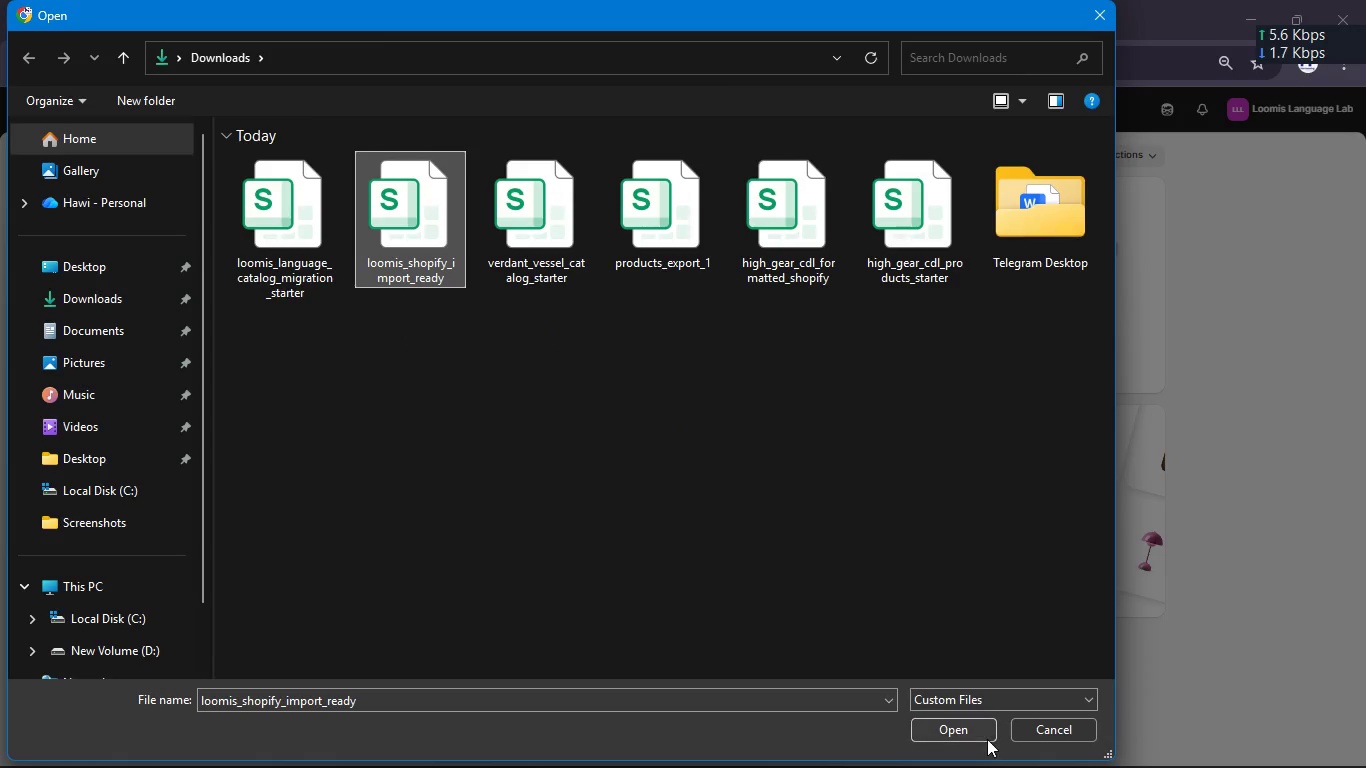 
left_click([969, 722])
 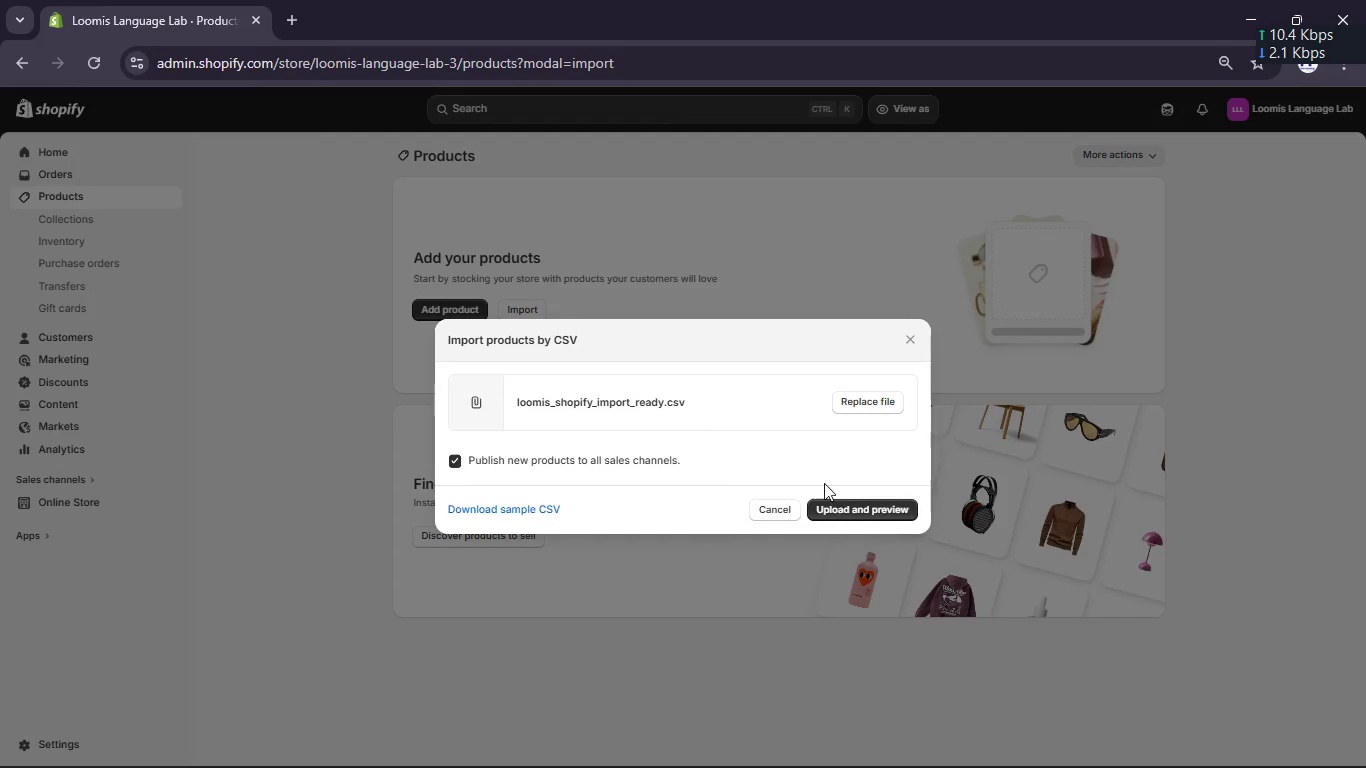 
left_click([843, 504])
 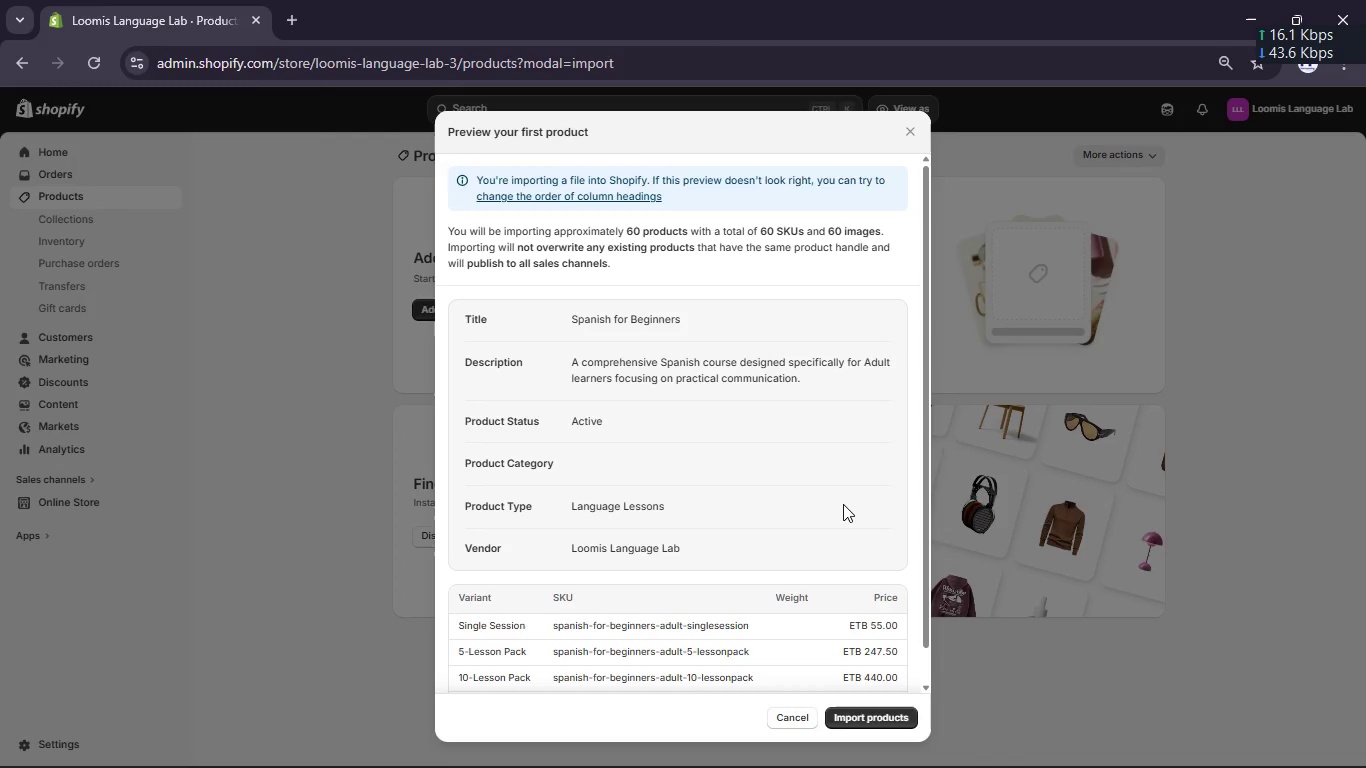 
wait(6.34)
 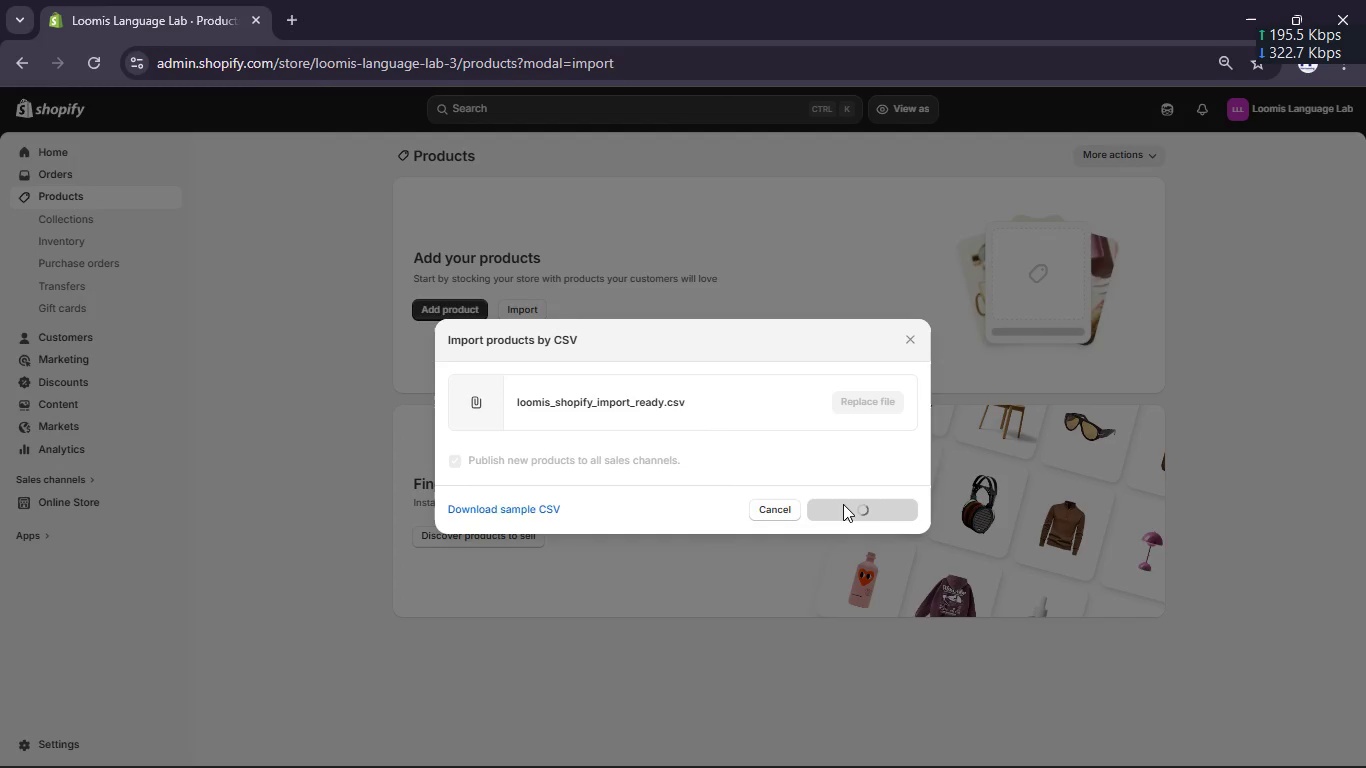 
scroll: coordinate [840, 684], scroll_direction: down, amount: 6.0
 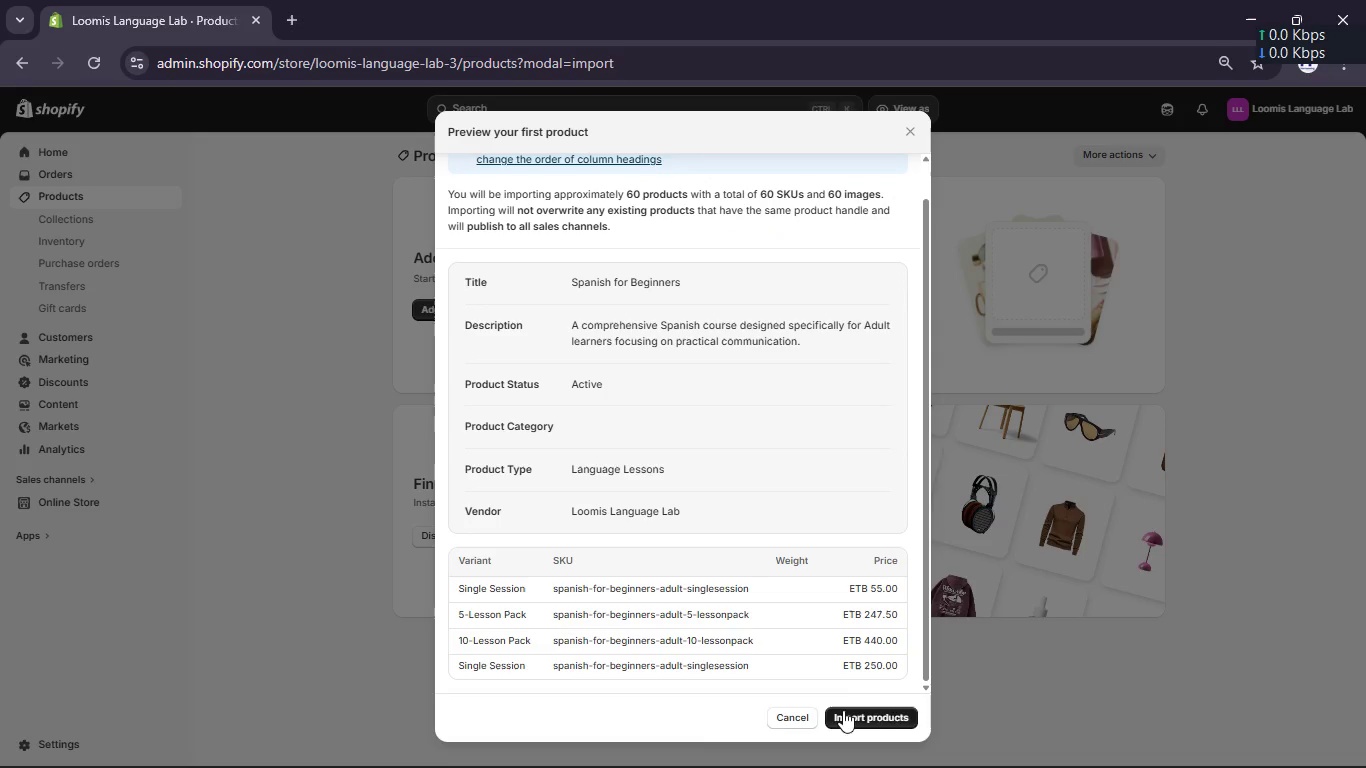 
left_click([843, 710])
 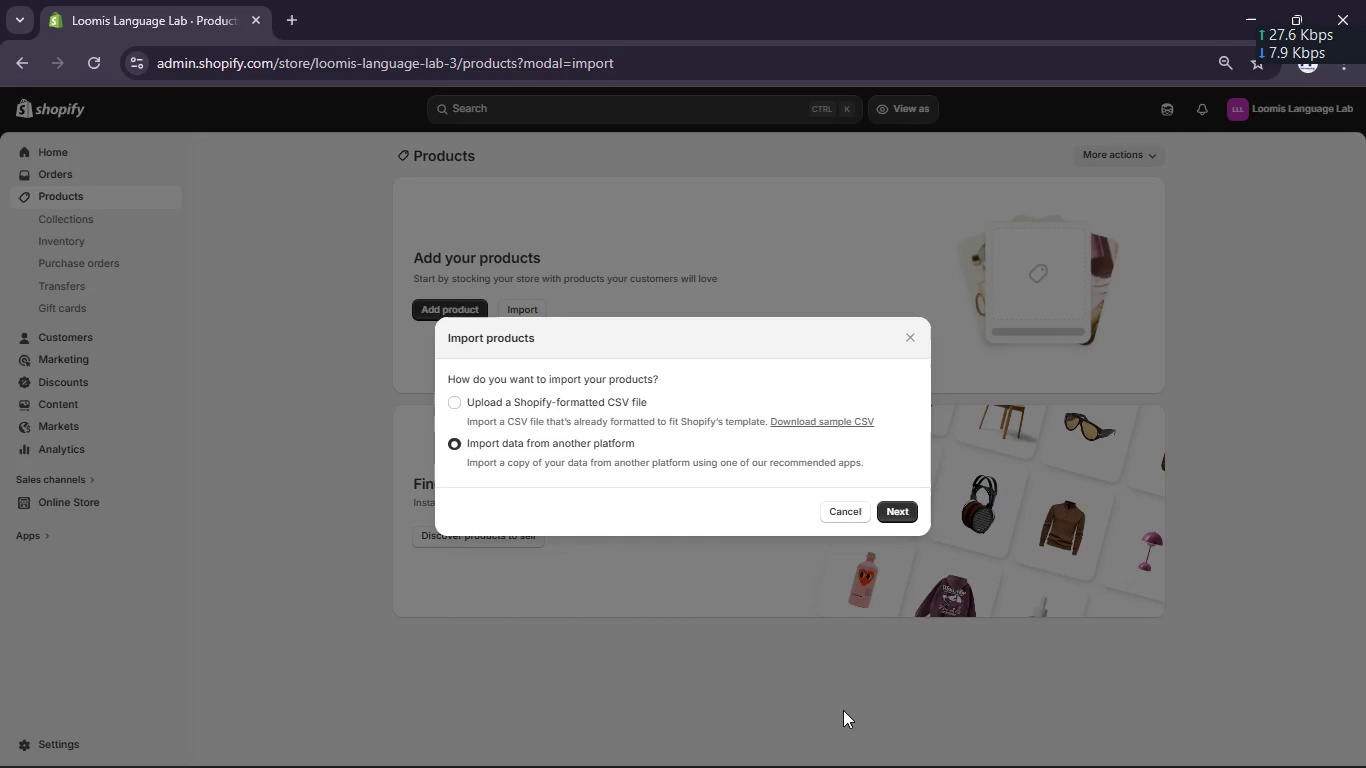 
wait(12.45)
 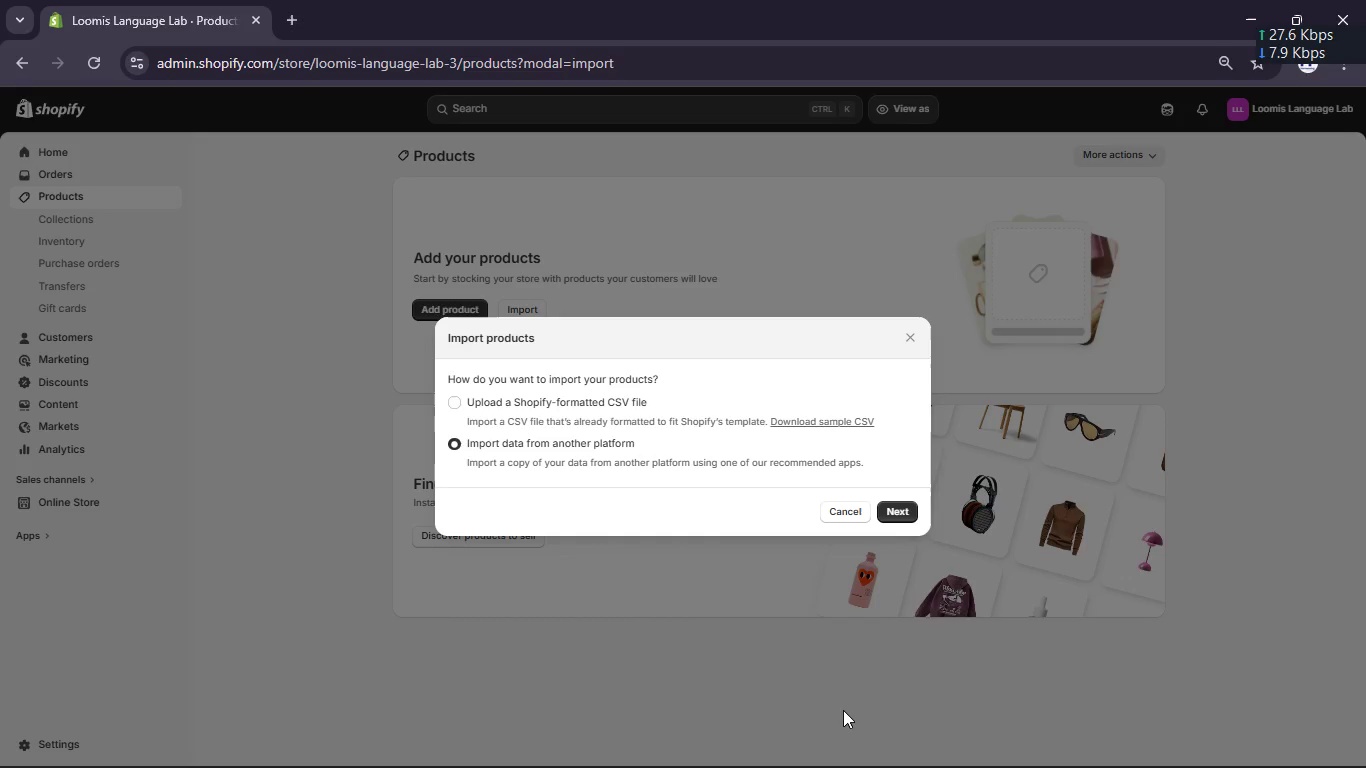 
left_click([578, 402])
 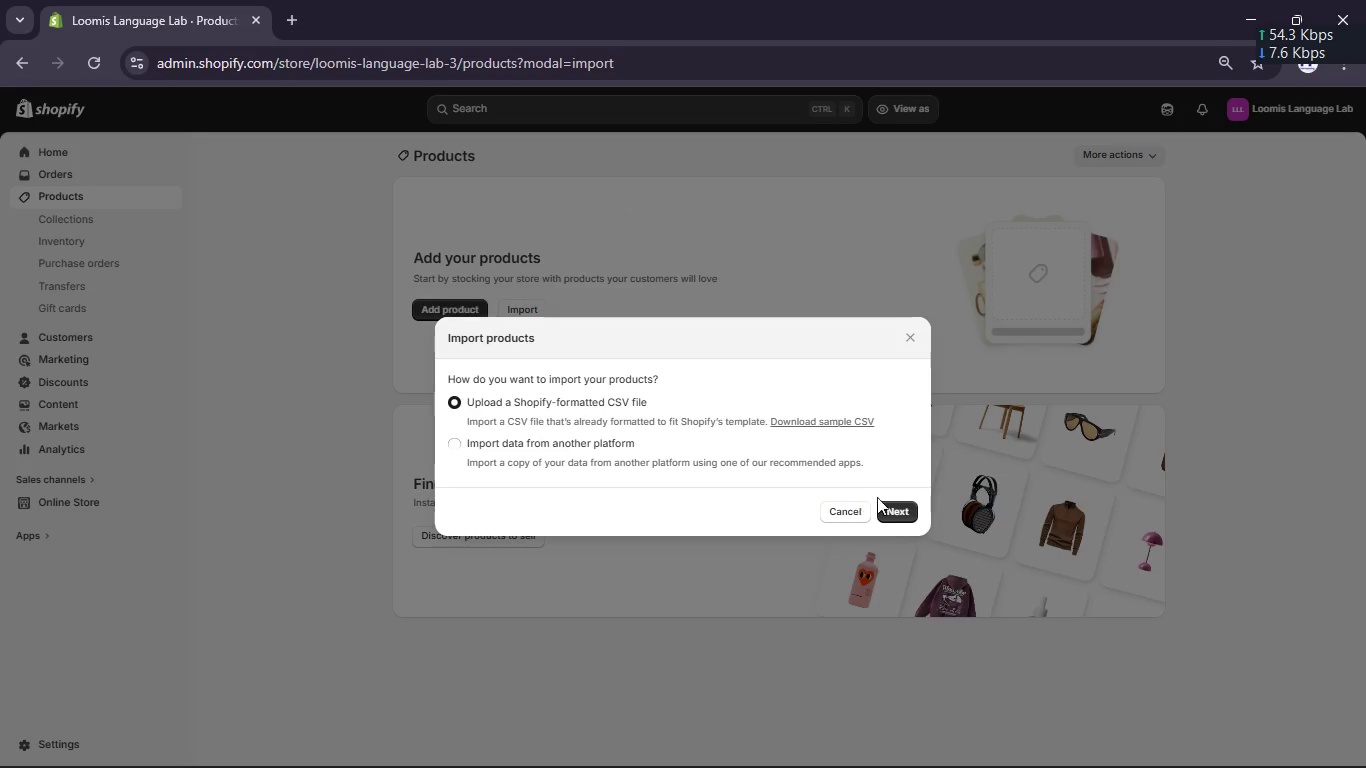 
left_click([894, 511])
 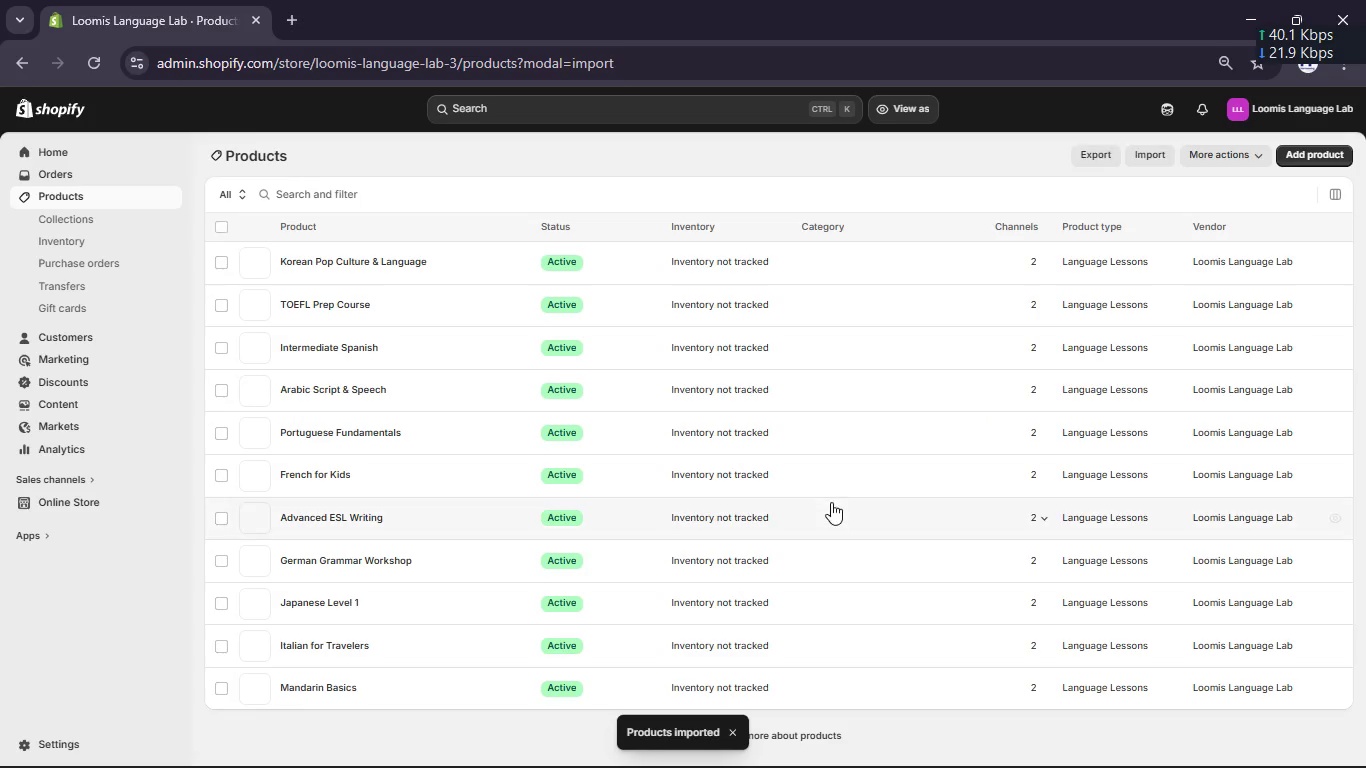 
wait(10.26)
 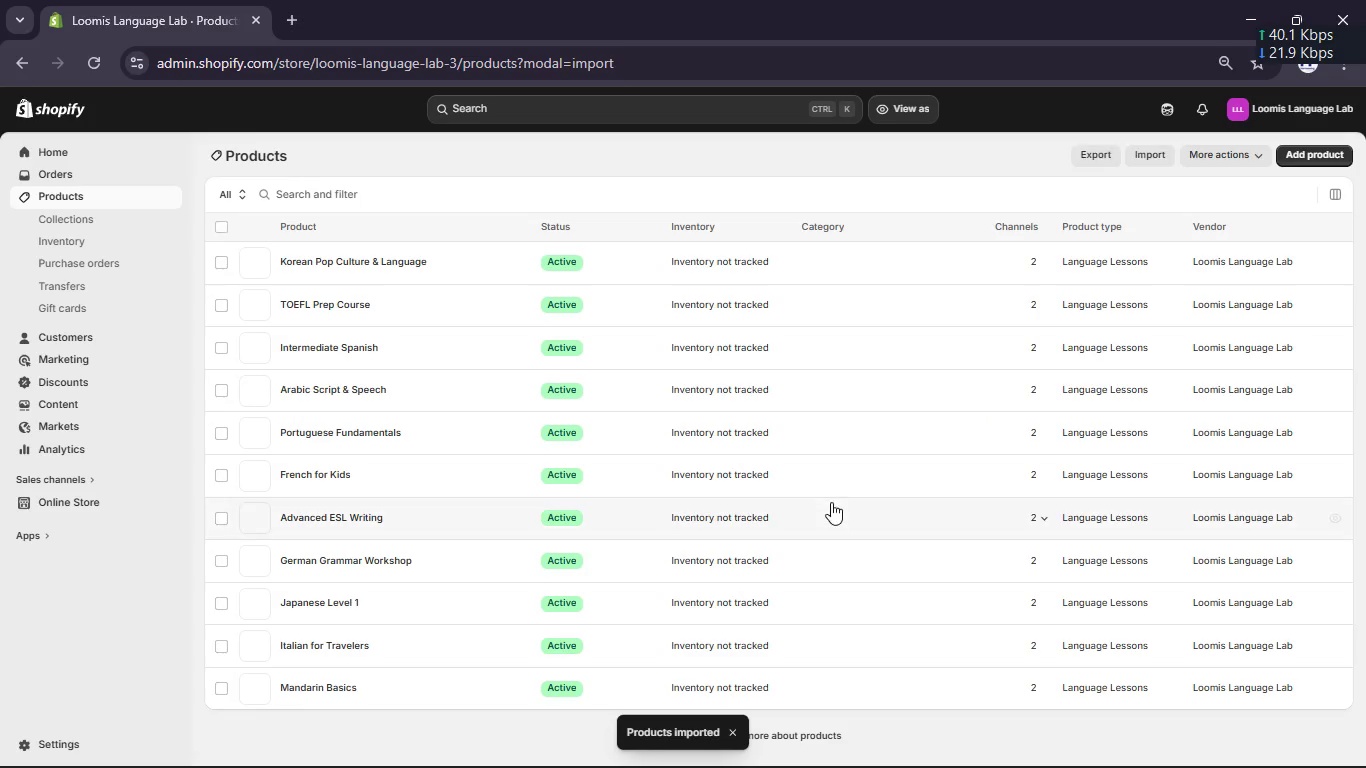 
left_click([322, 262])
 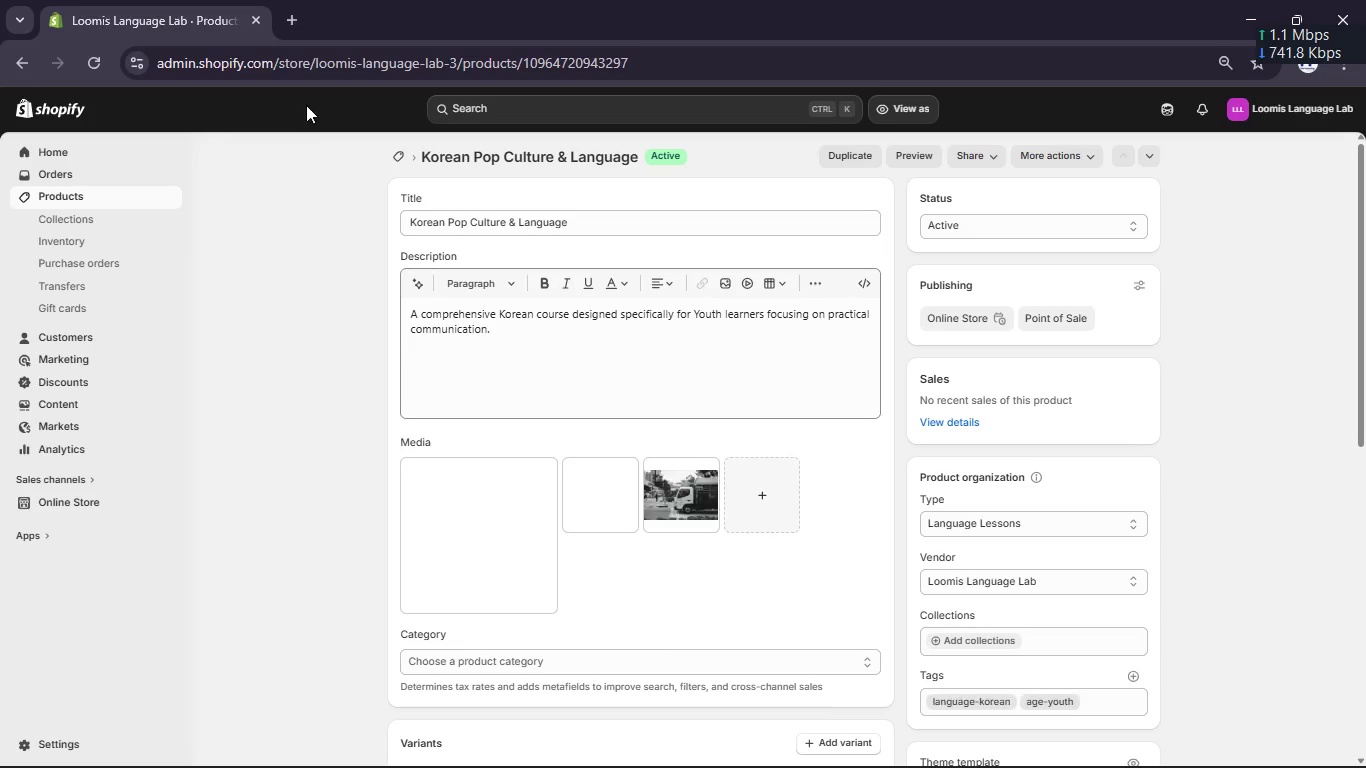 
wait(6.99)
 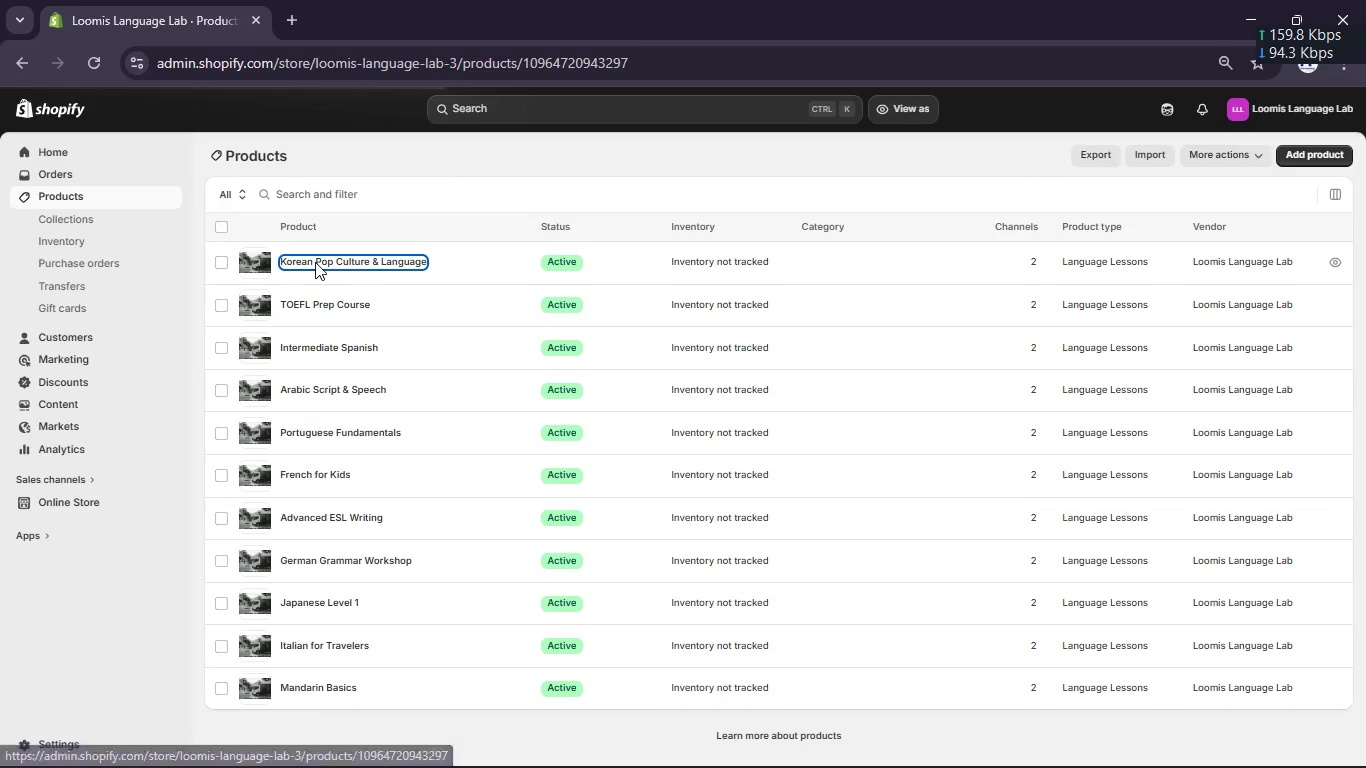 
left_click([608, 230])
 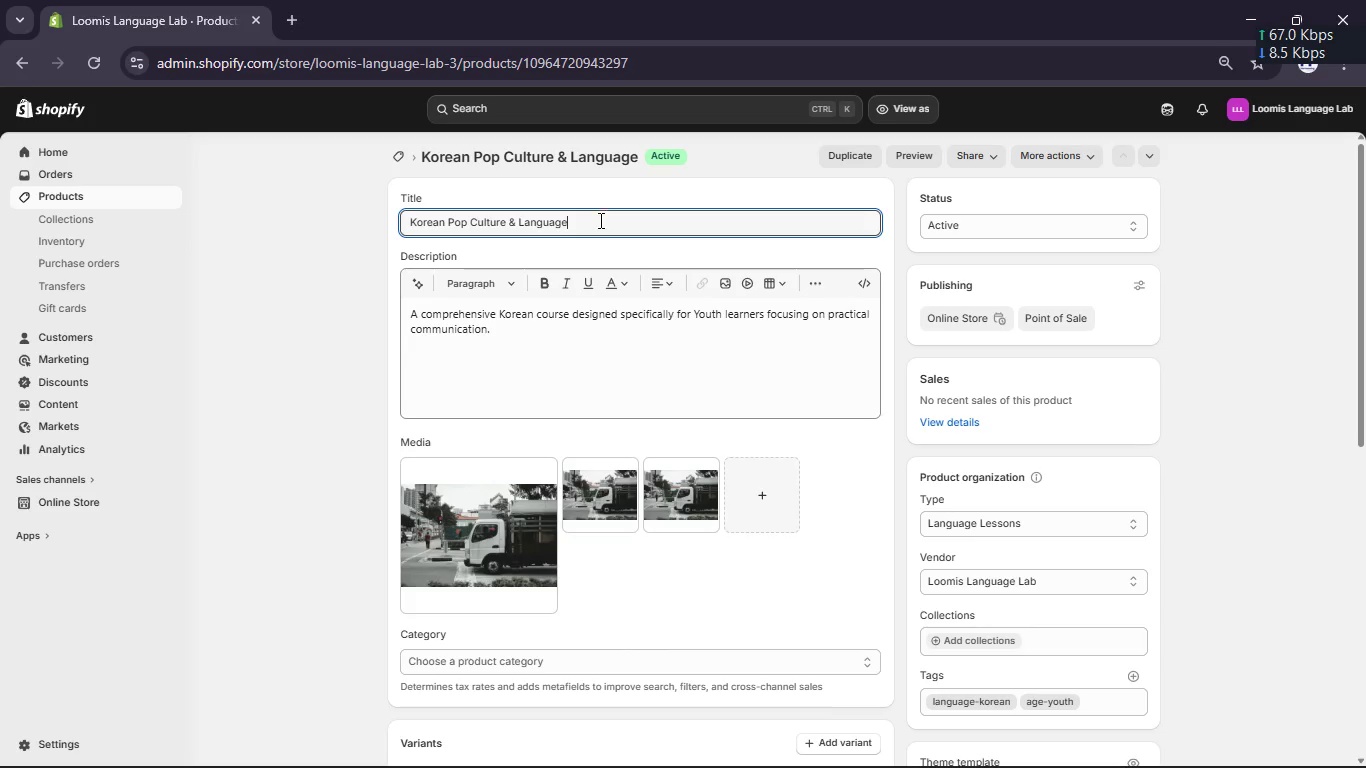 
key(Control+A)
 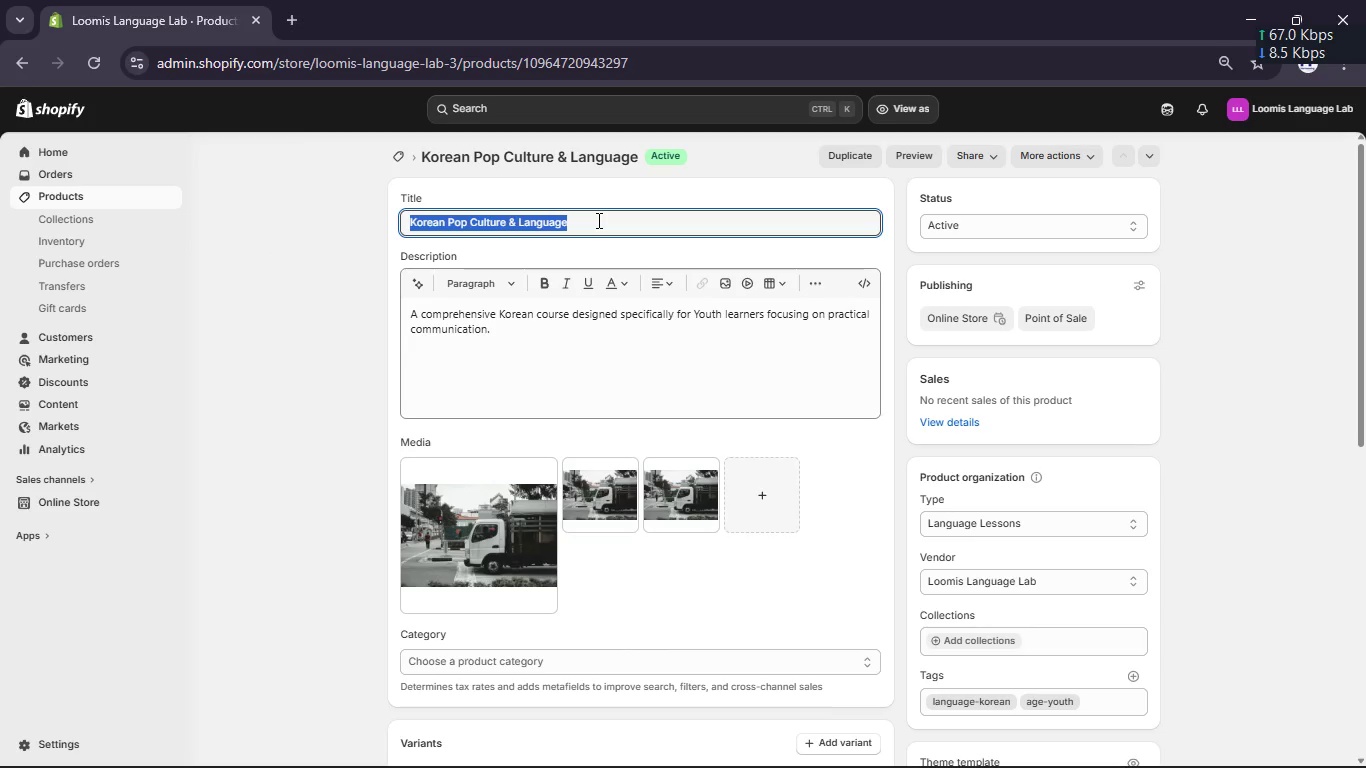 
key(Control+C)
 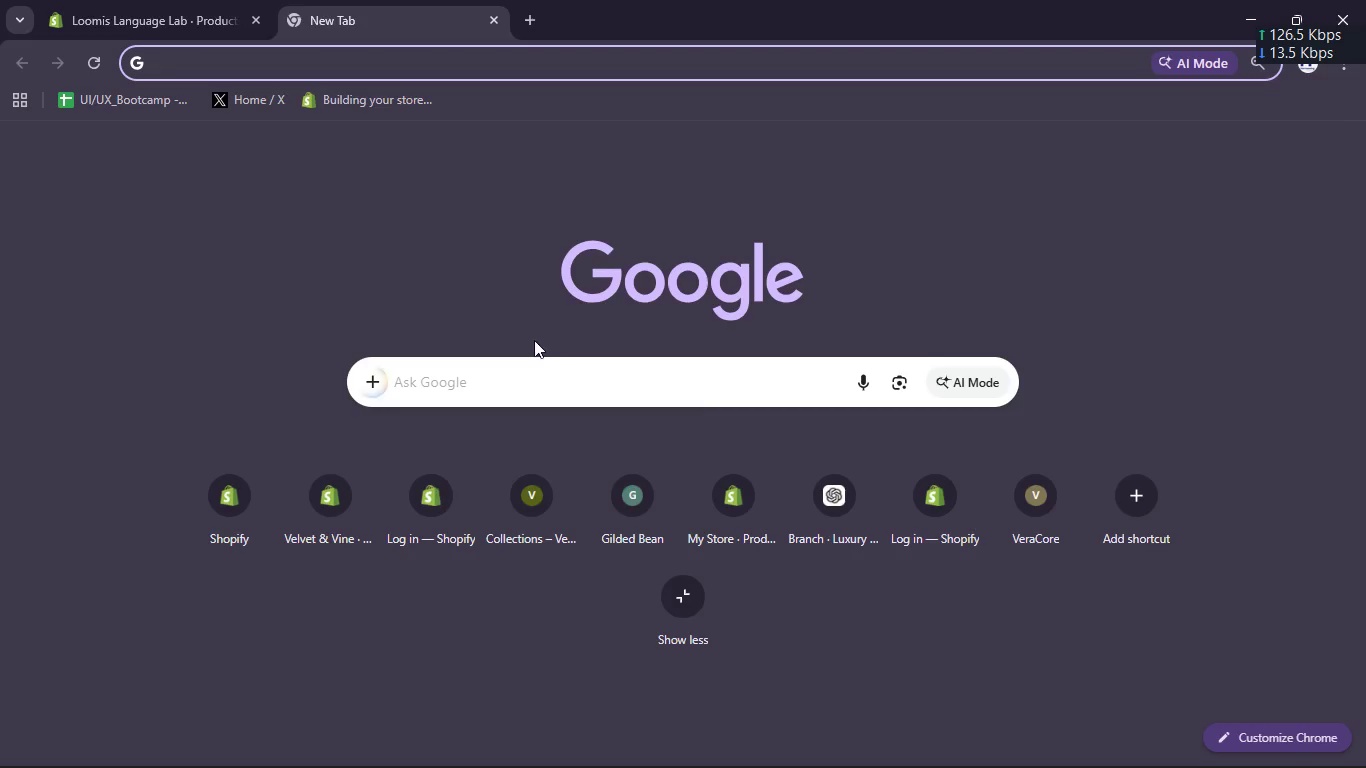 
left_click([190, 0])
 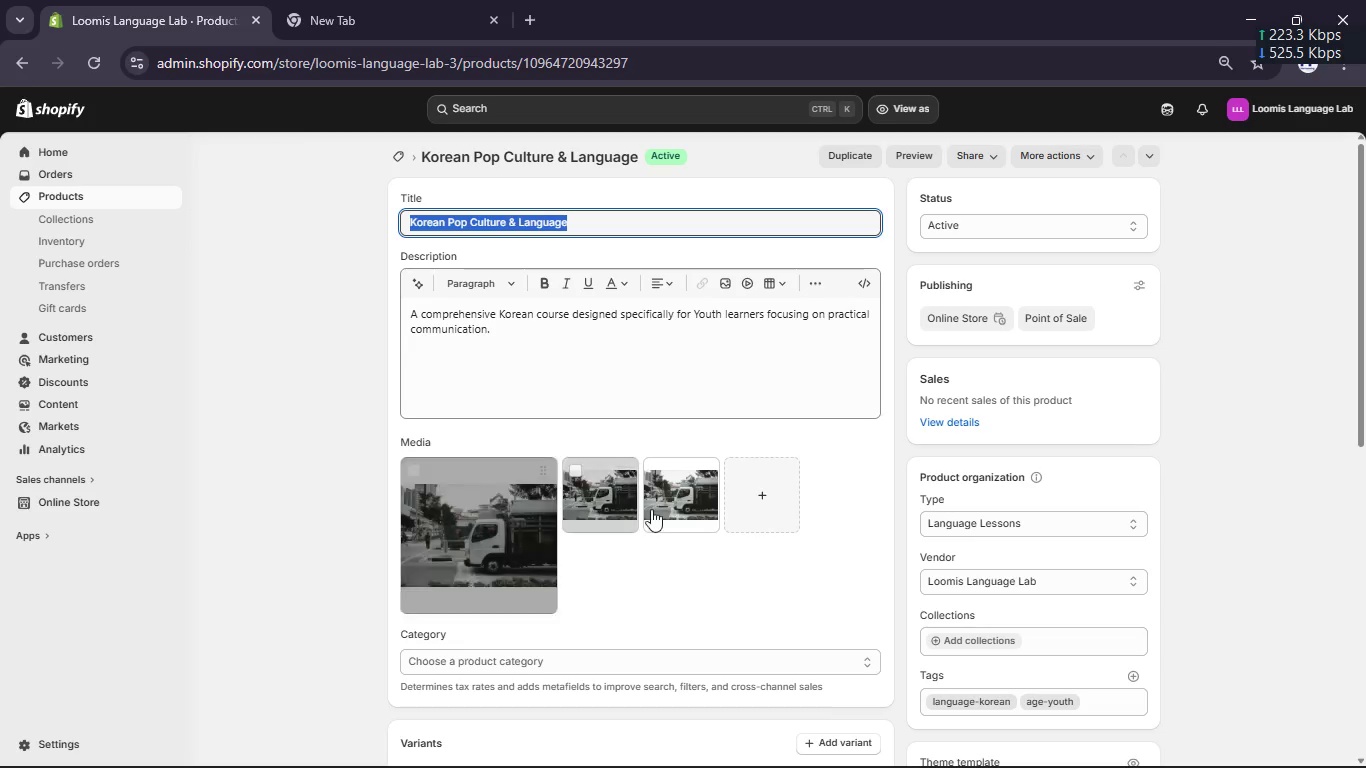 
left_click([766, 506])
 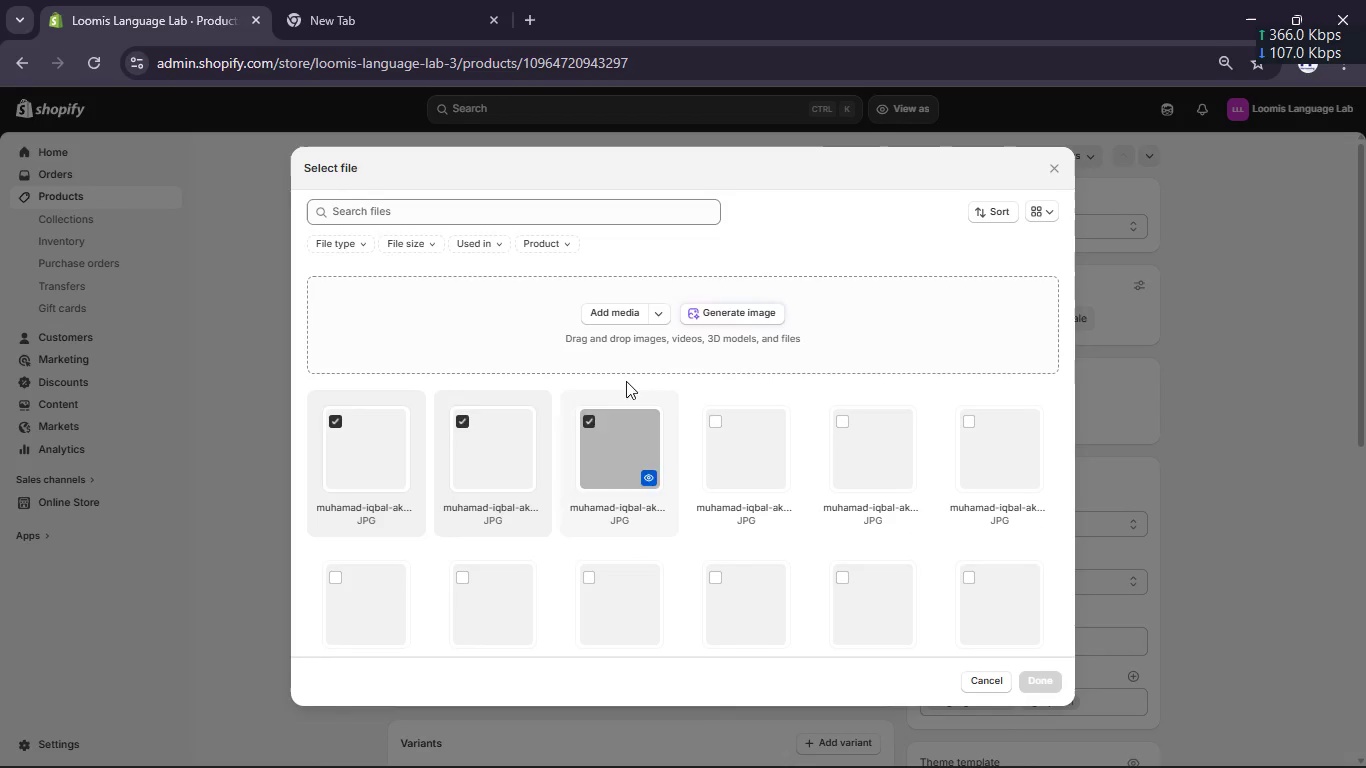 
left_click([637, 312])
 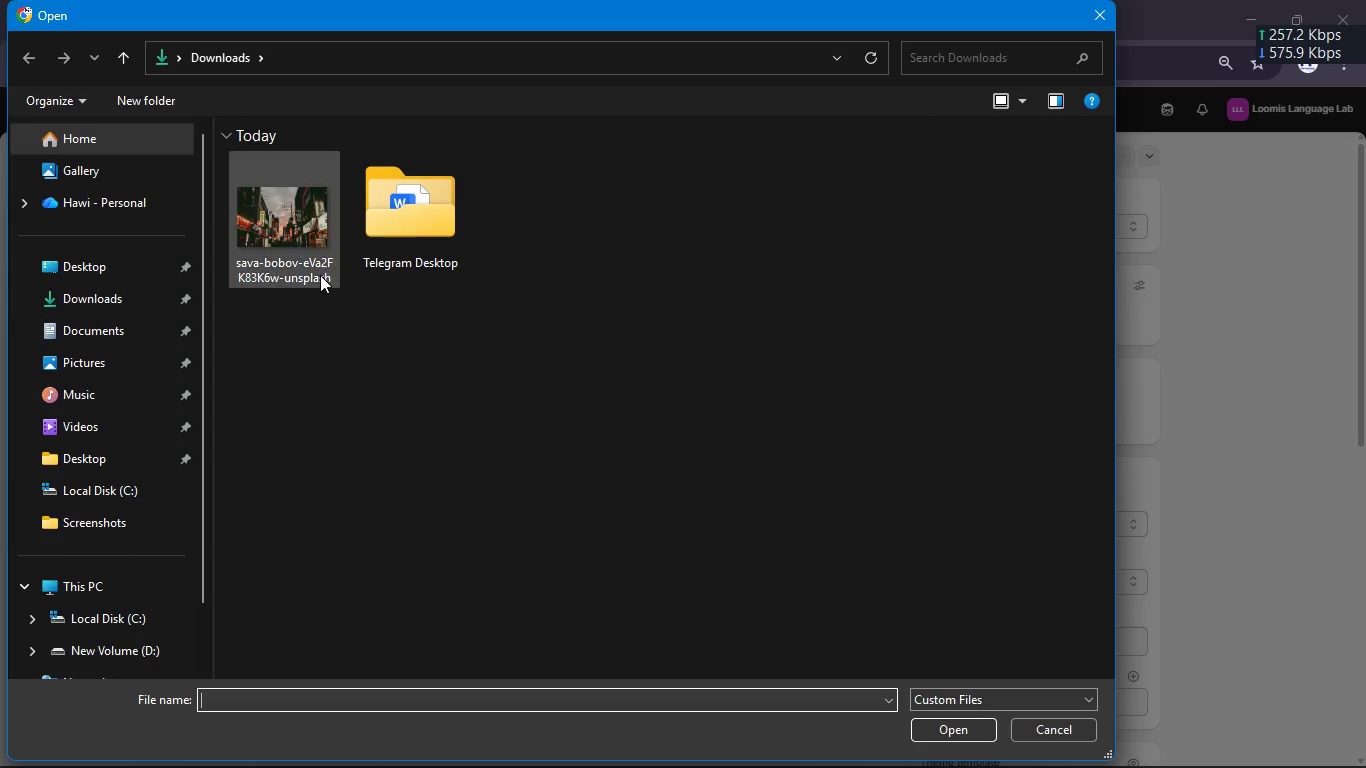 
left_click([274, 214])
 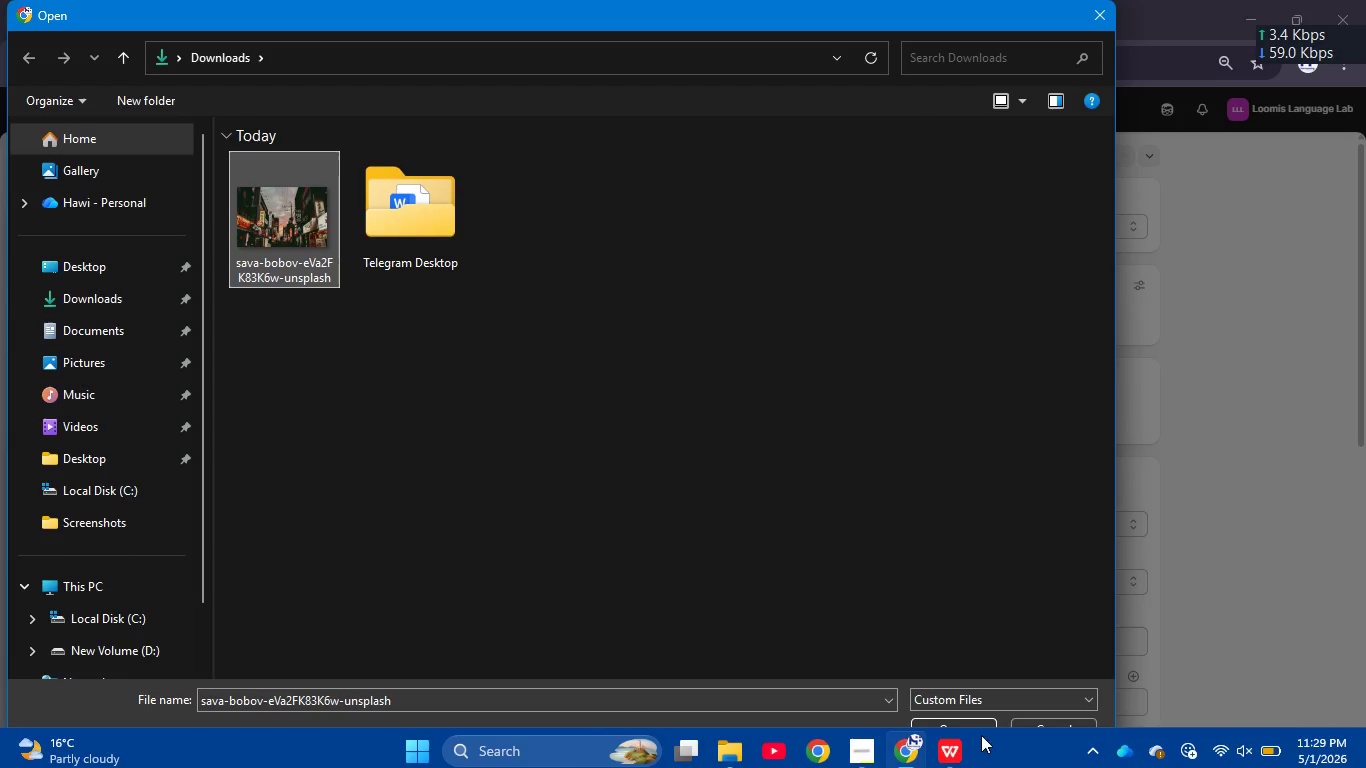 
left_click([949, 723])
 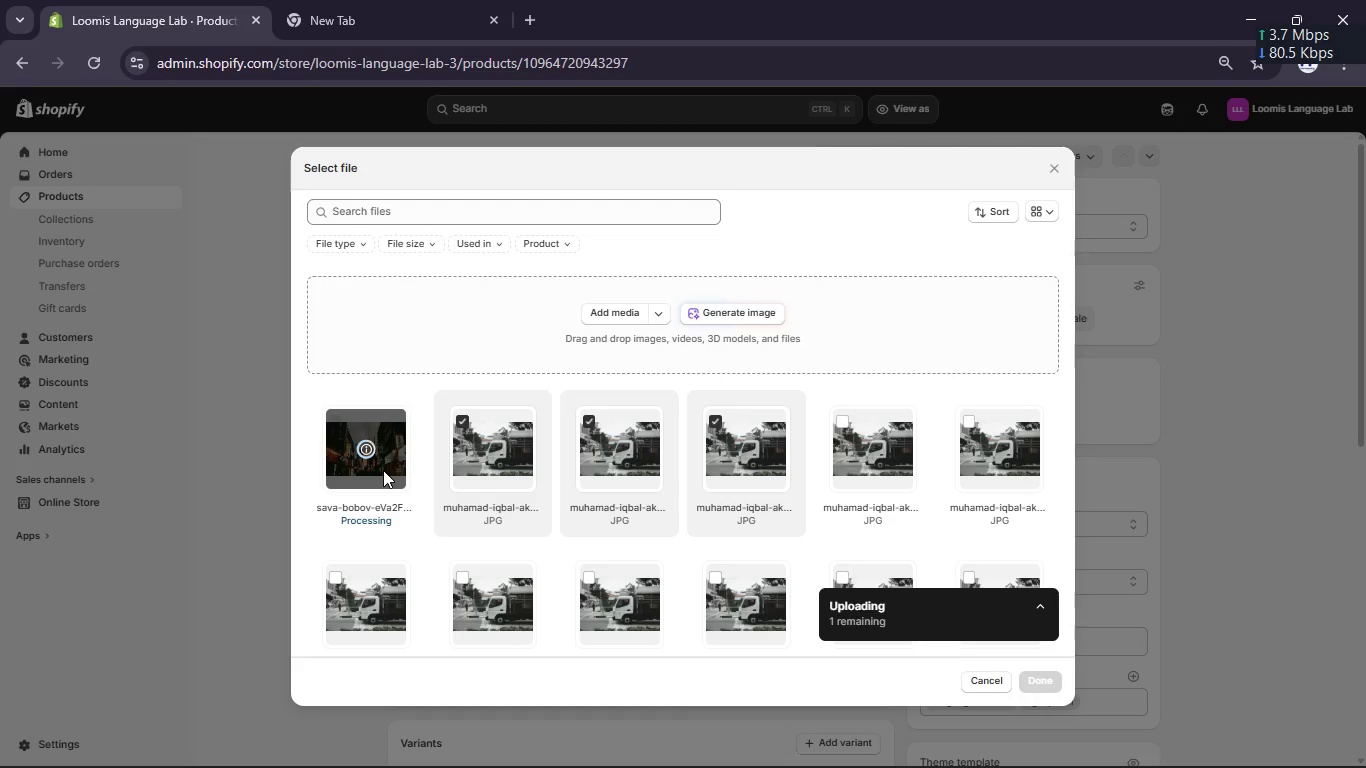 
wait(20.98)
 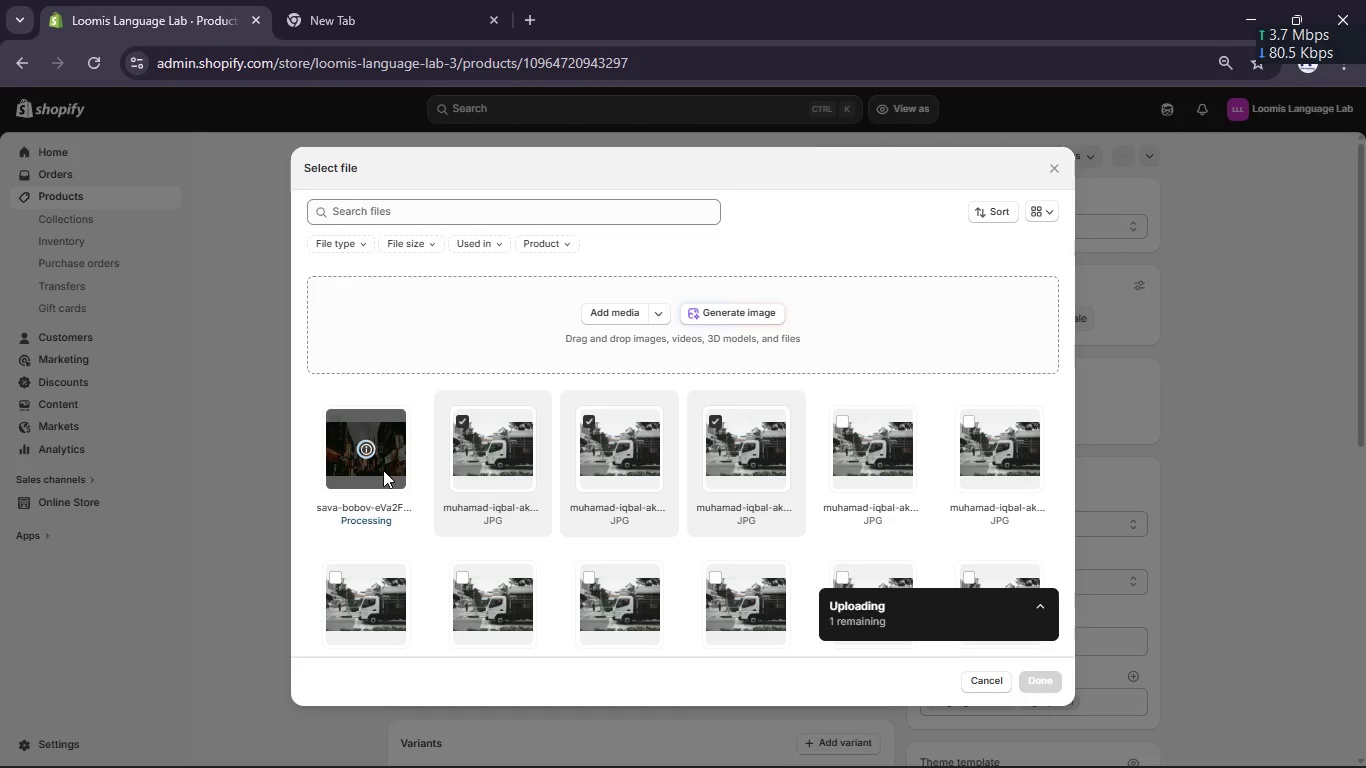 
mouse_move([459, 453])
 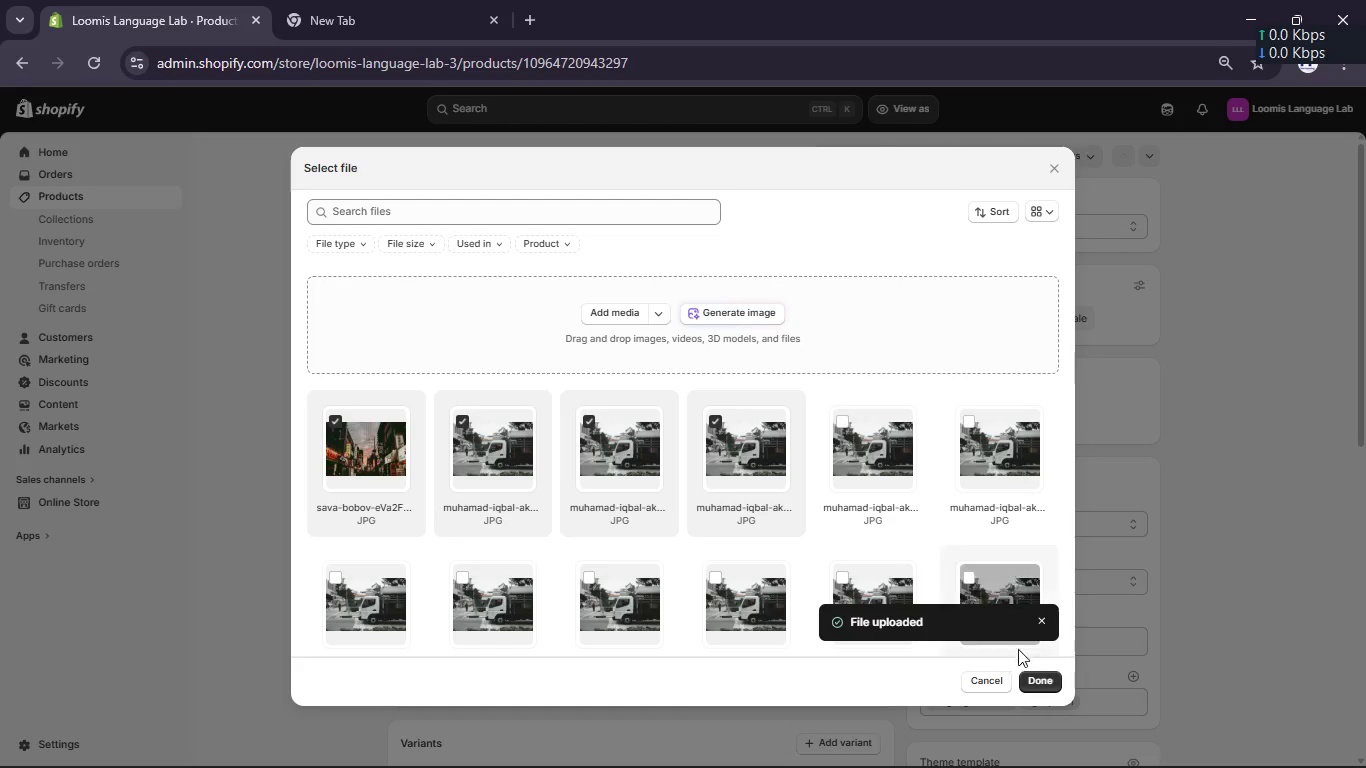 
left_click([1036, 678])
 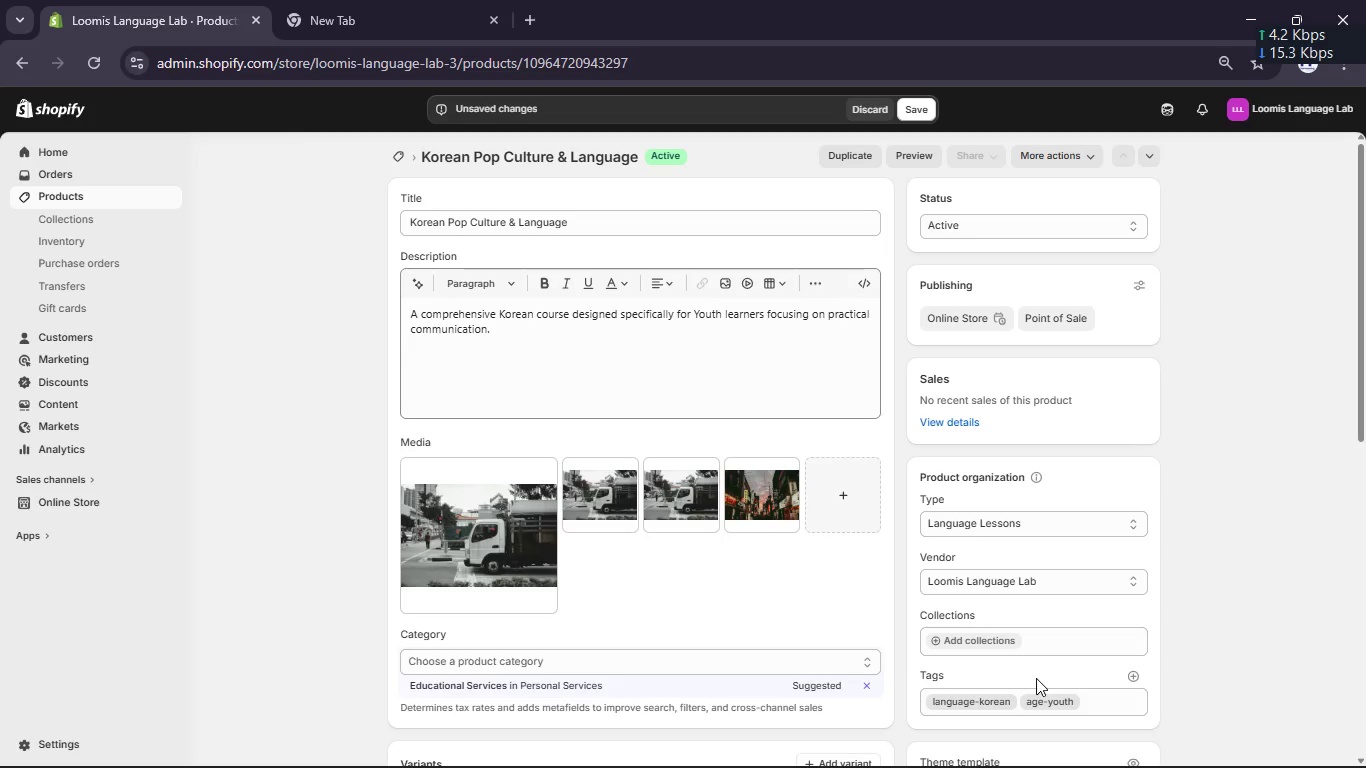 
wait(10.73)
 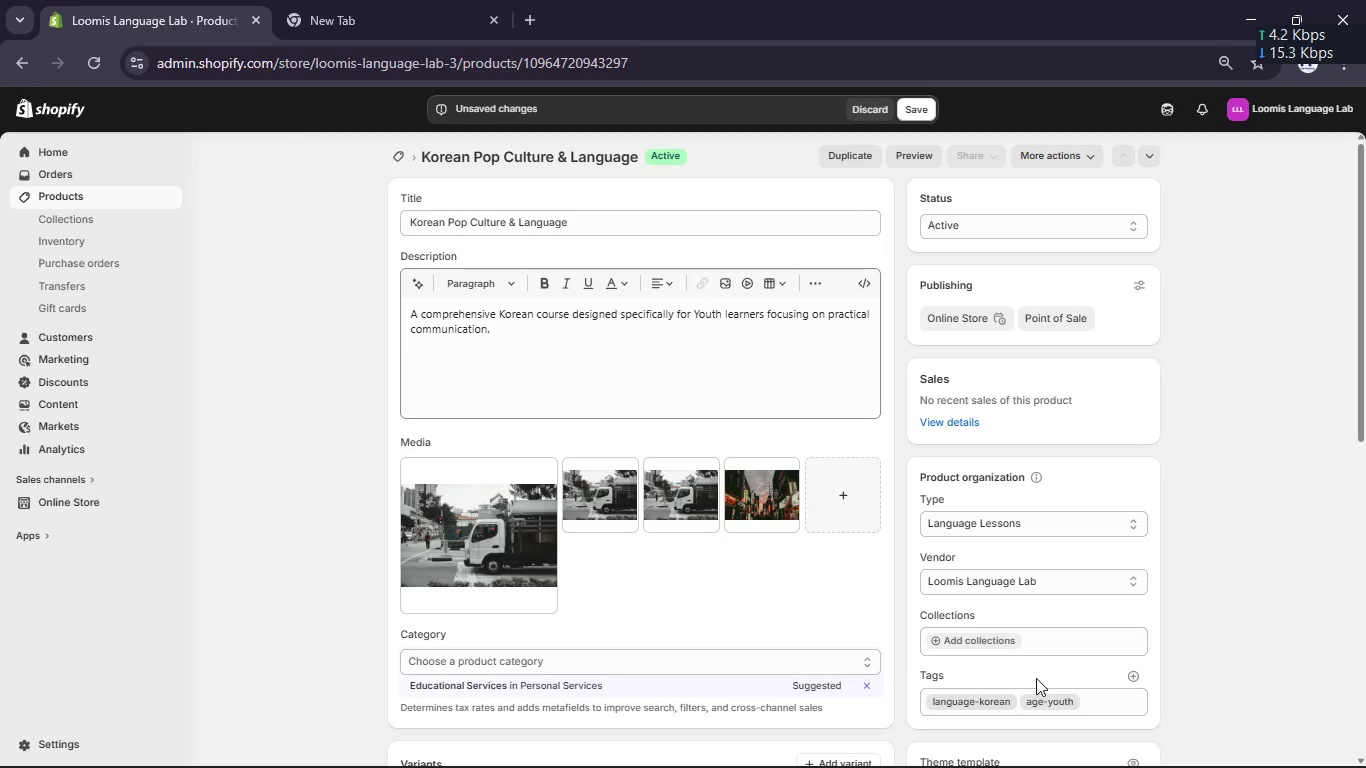 
left_click([477, 524])
 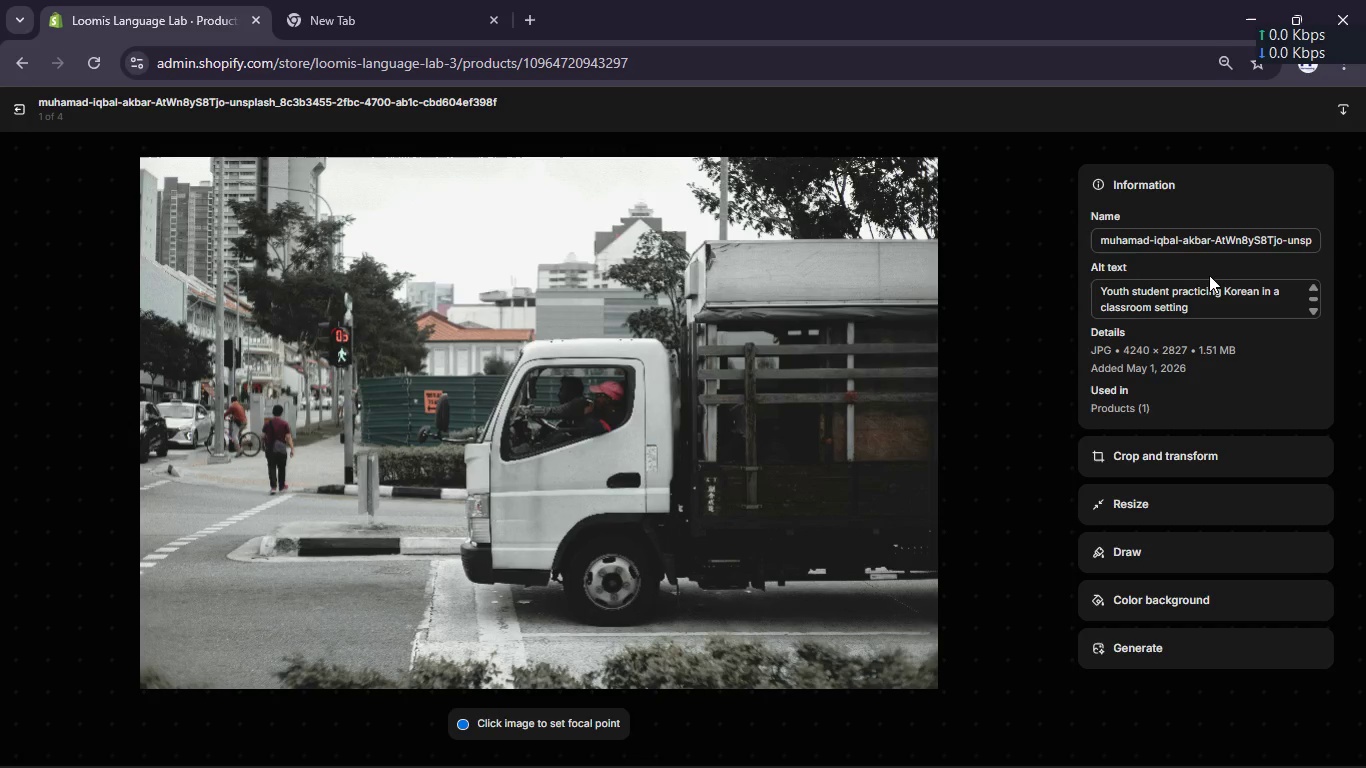 
wait(31.14)
 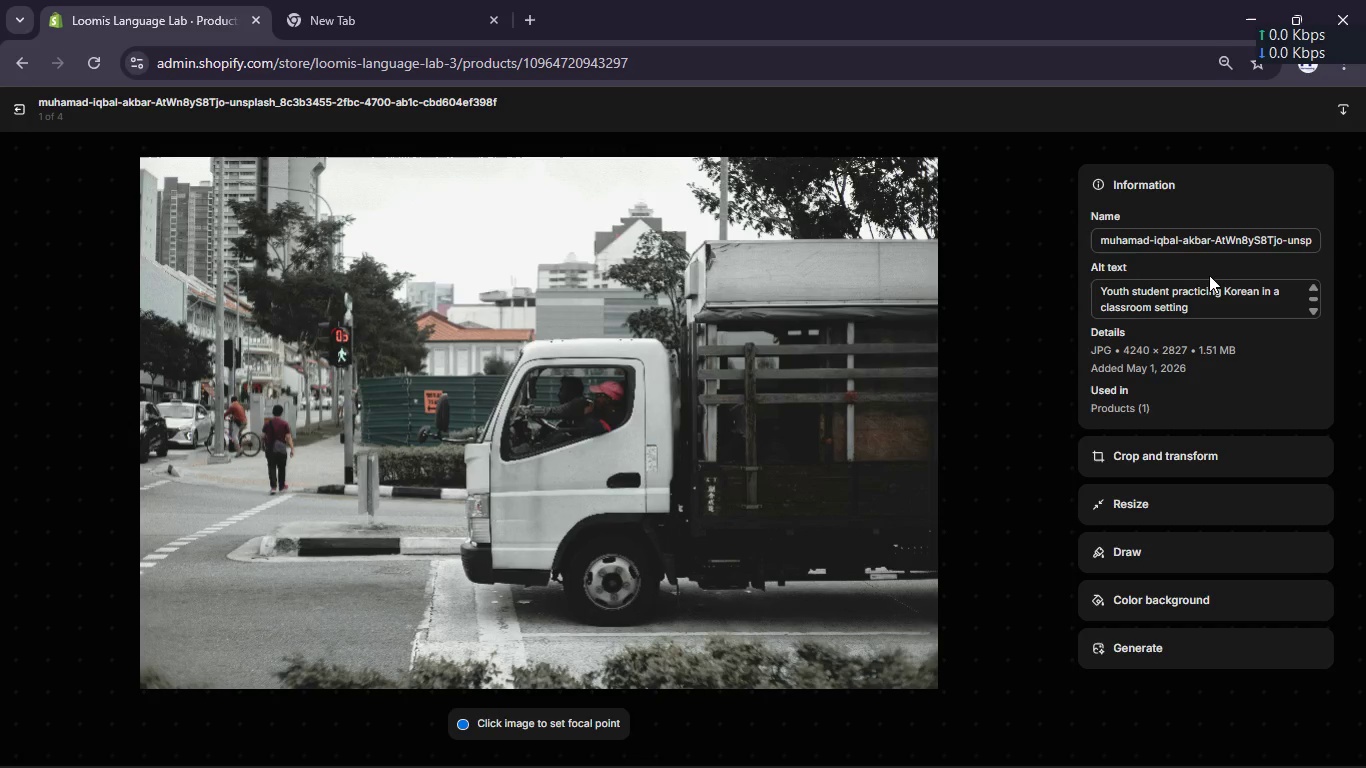 
left_click([1139, 285])
 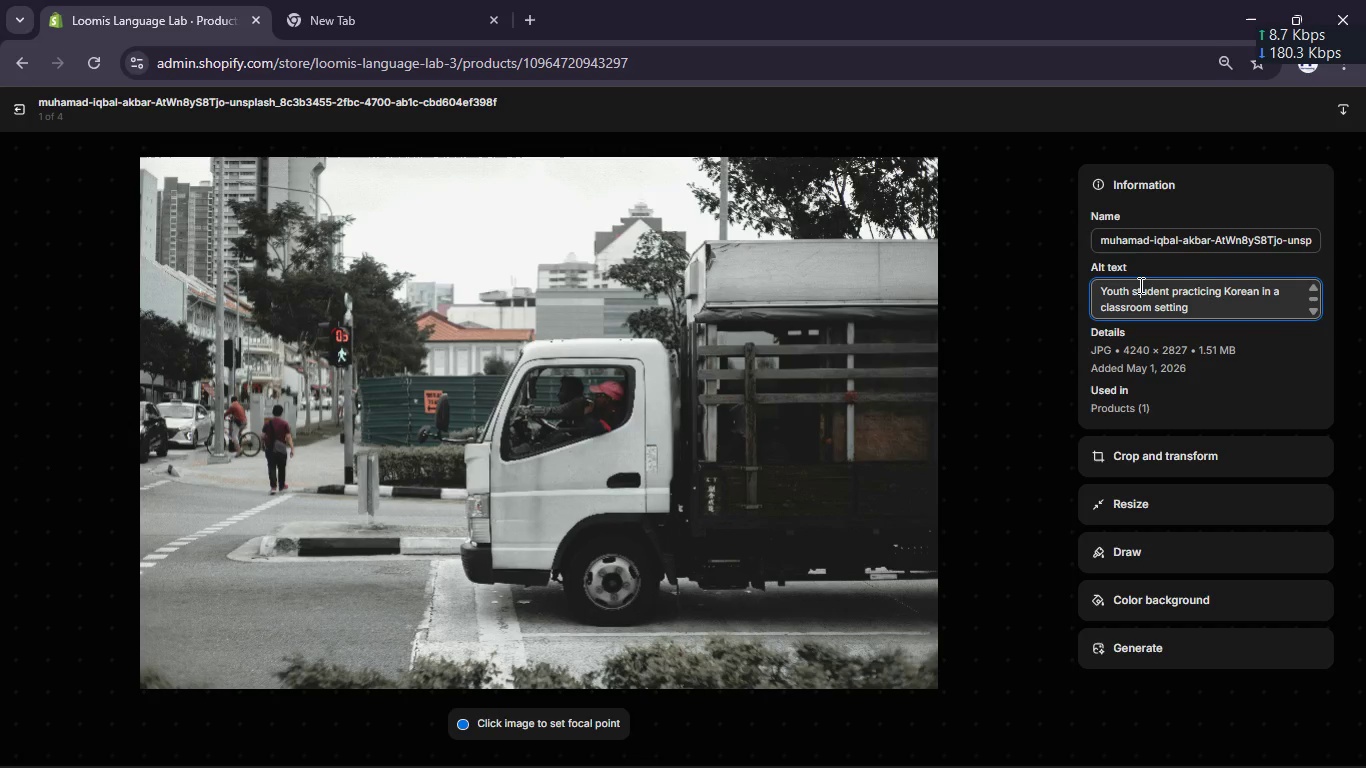 
key(Control+A)
 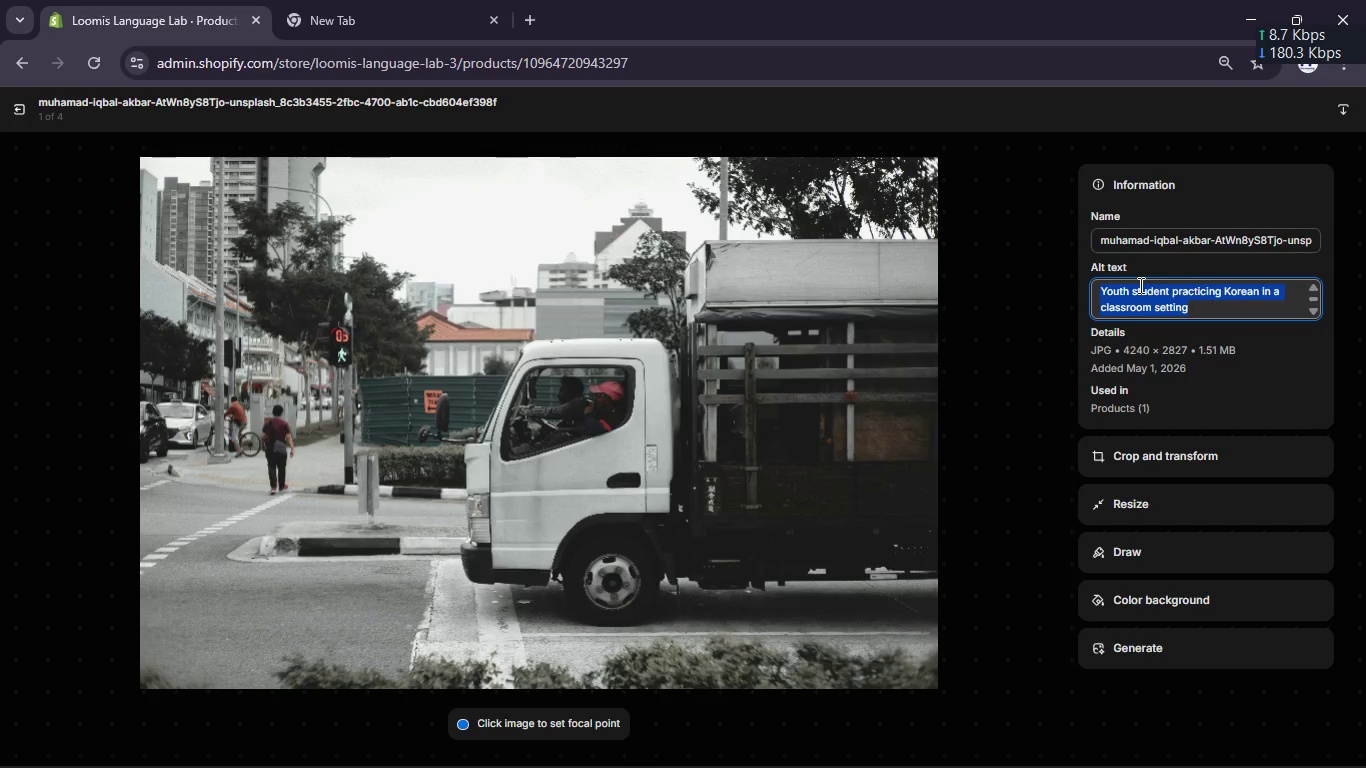 
key(Control+C)
 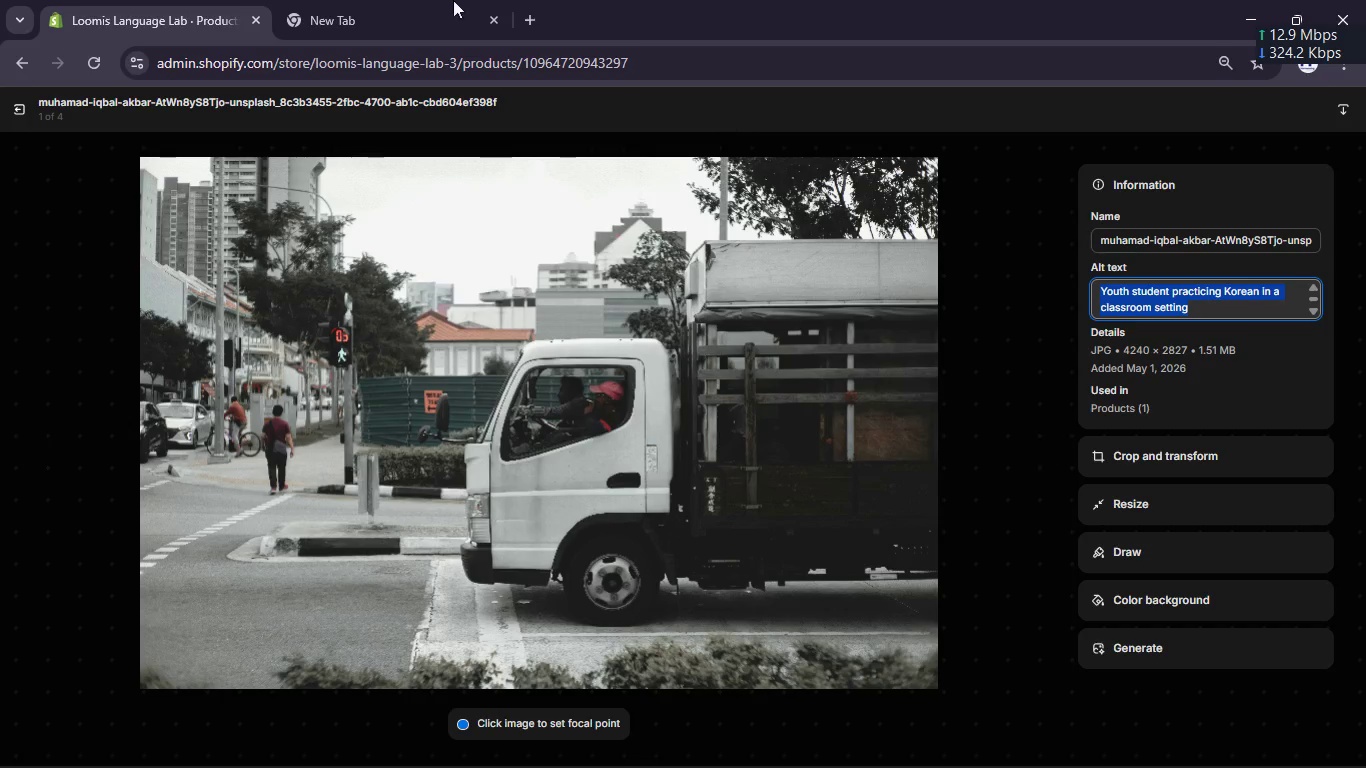 
left_click([328, 12])
 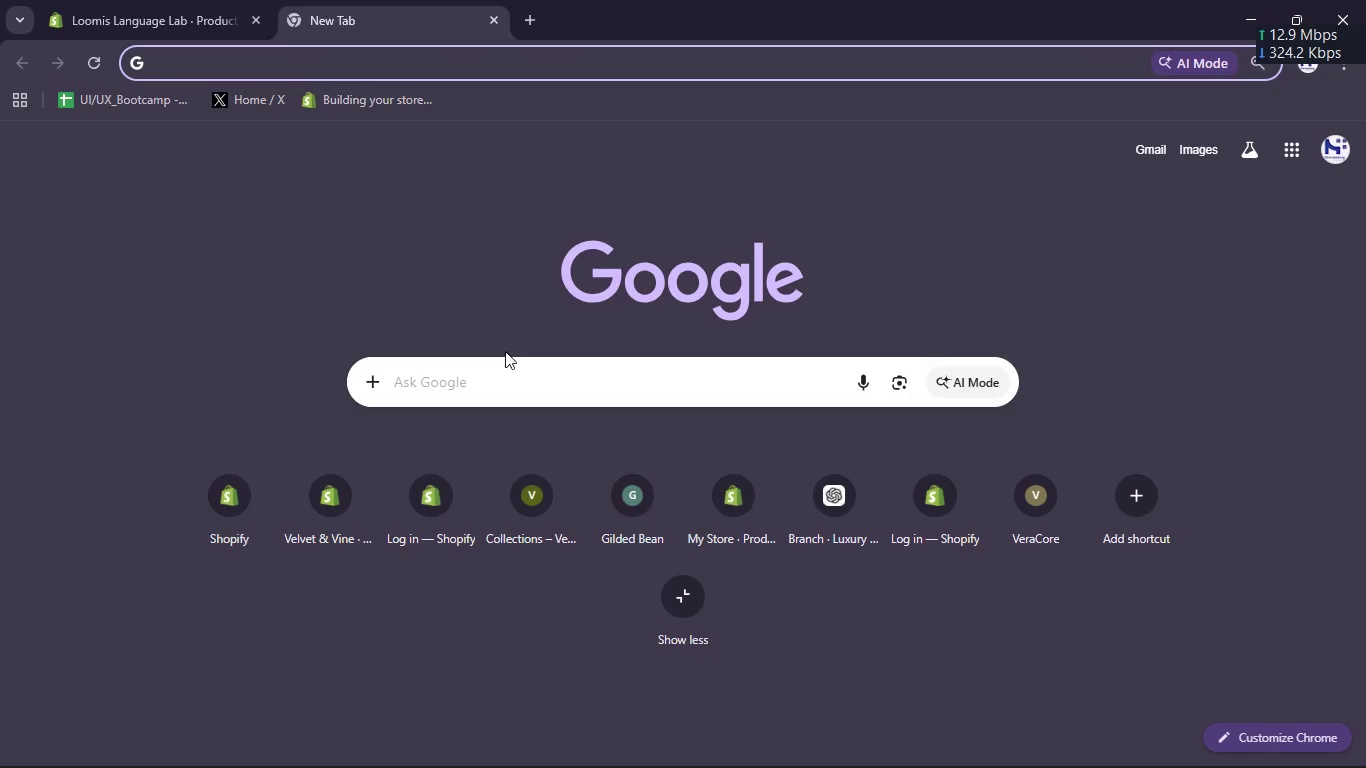 
left_click([529, 400])
 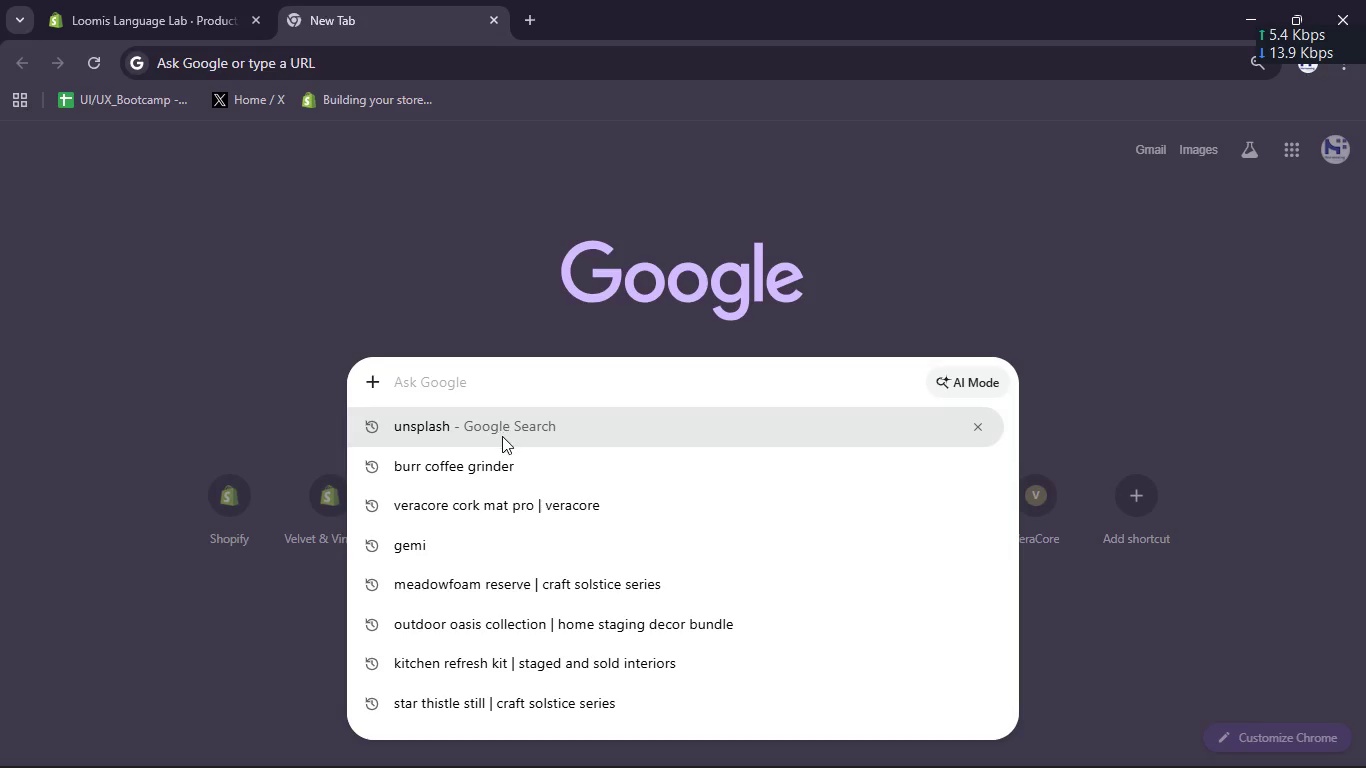 
left_click([498, 433])
 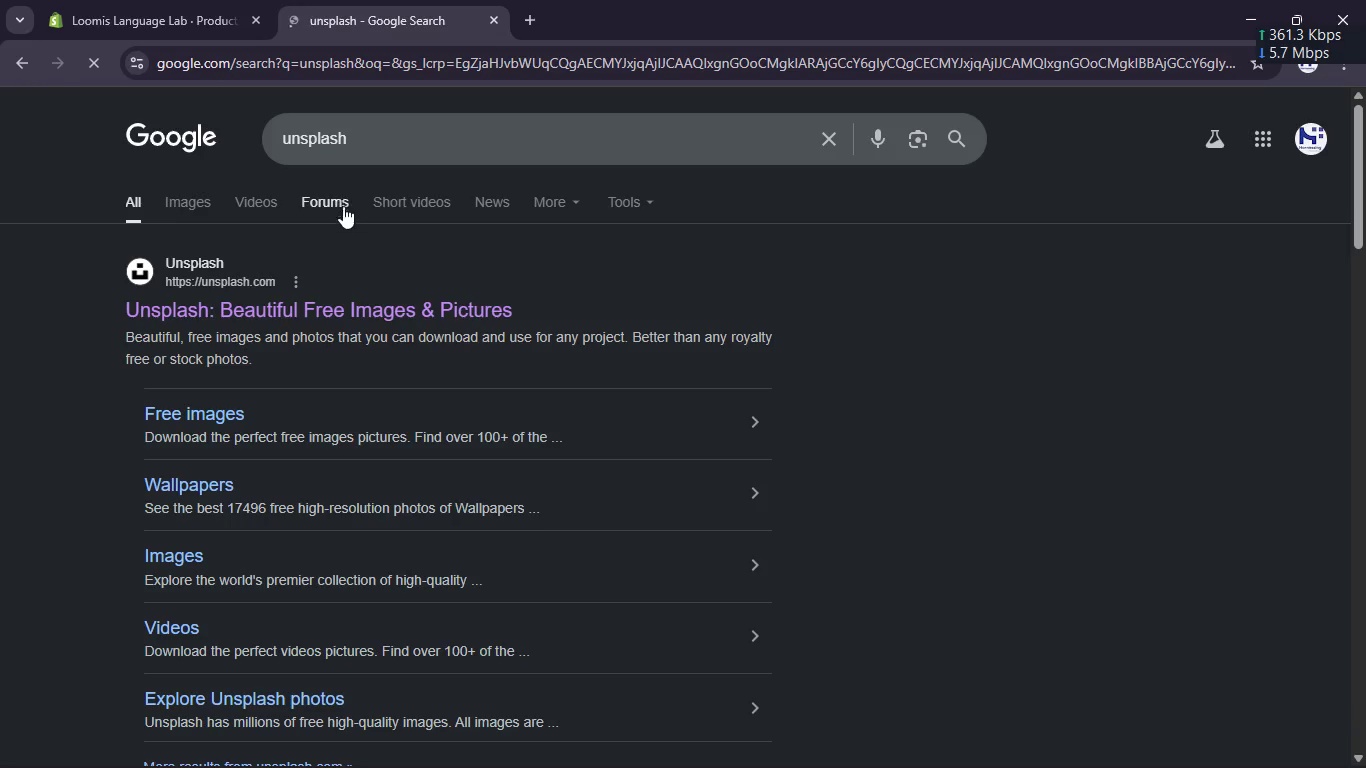 
left_click([359, 301])
 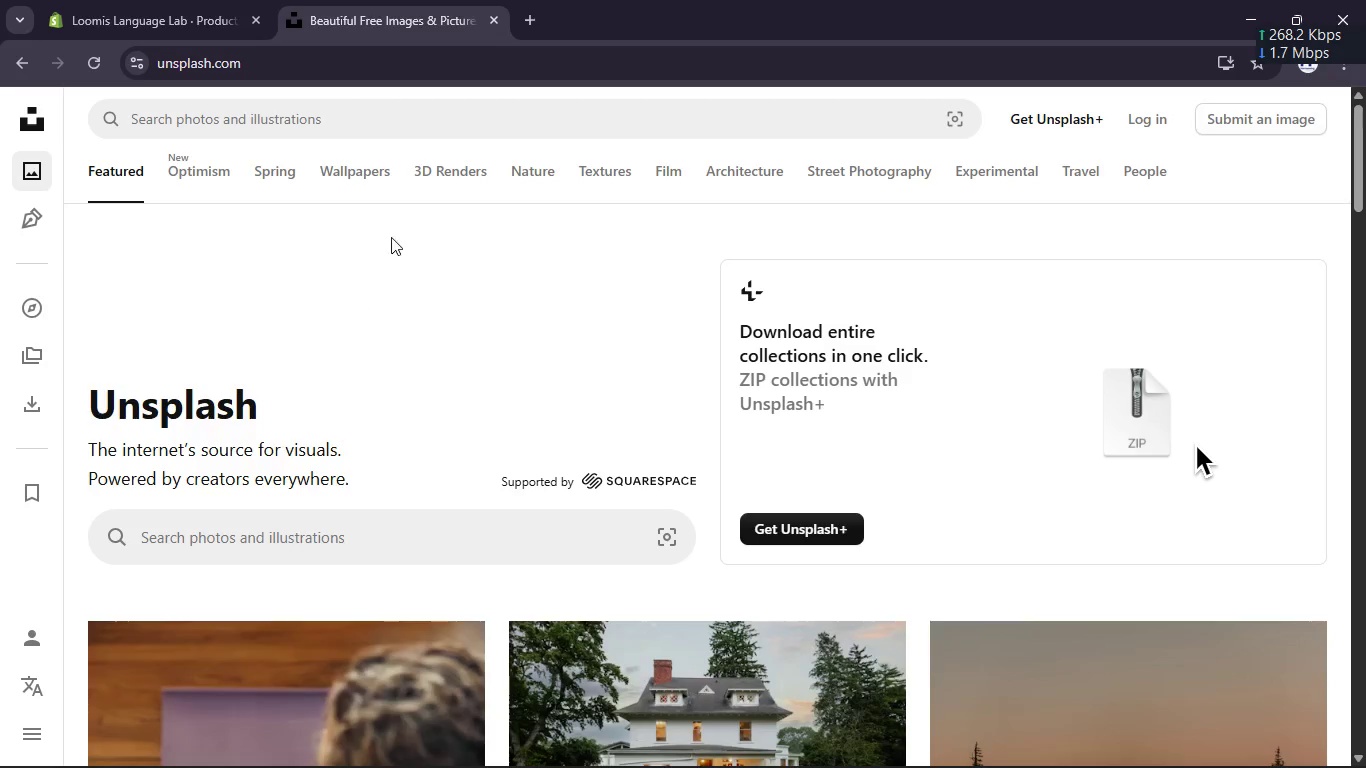 
left_click([439, 126])
 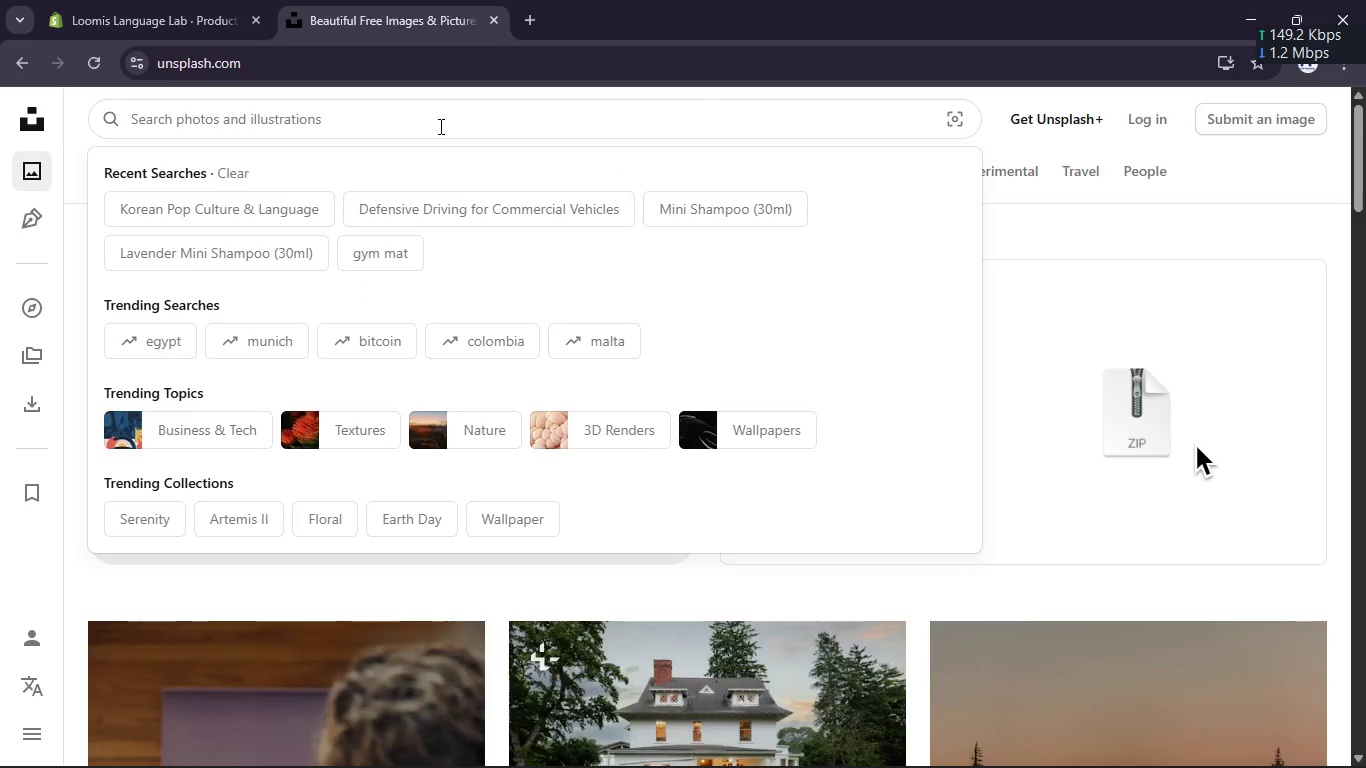 
key(Control+V)
 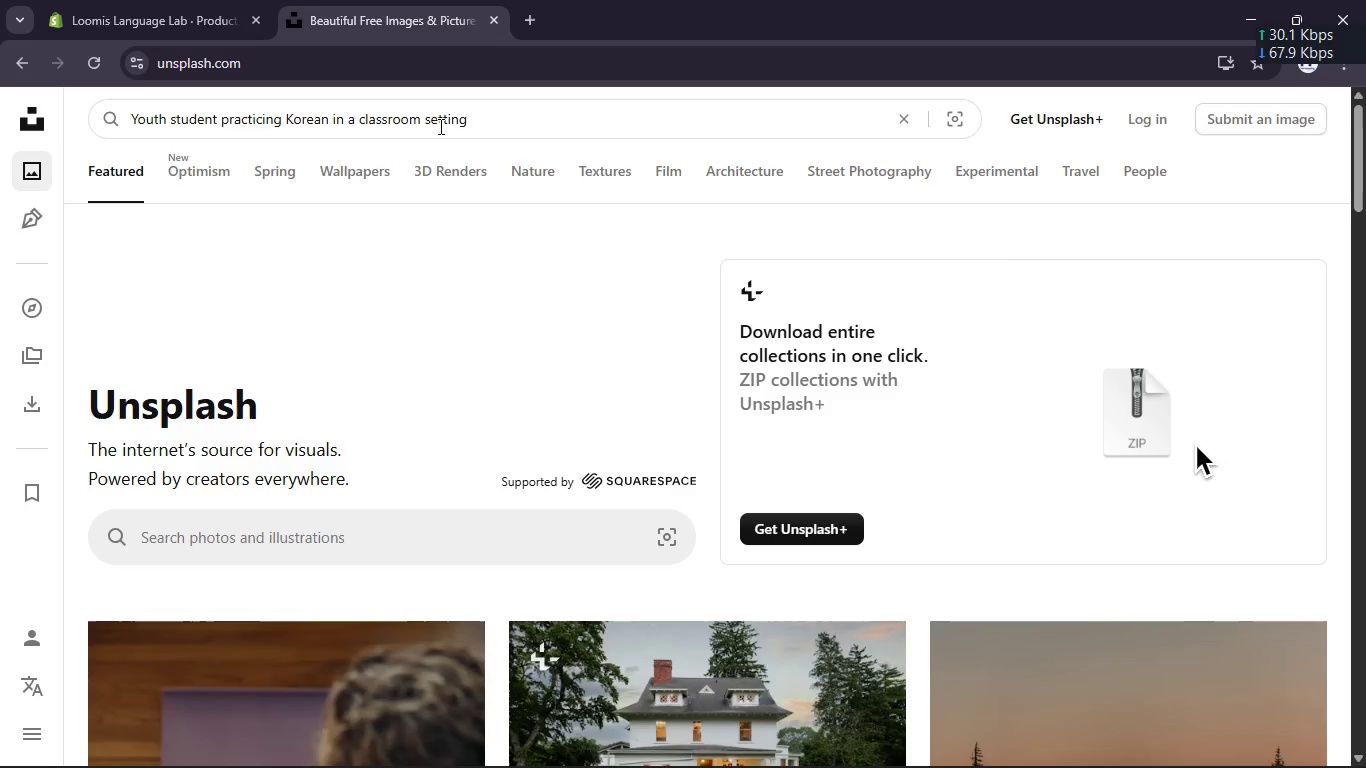 
key(Enter)
 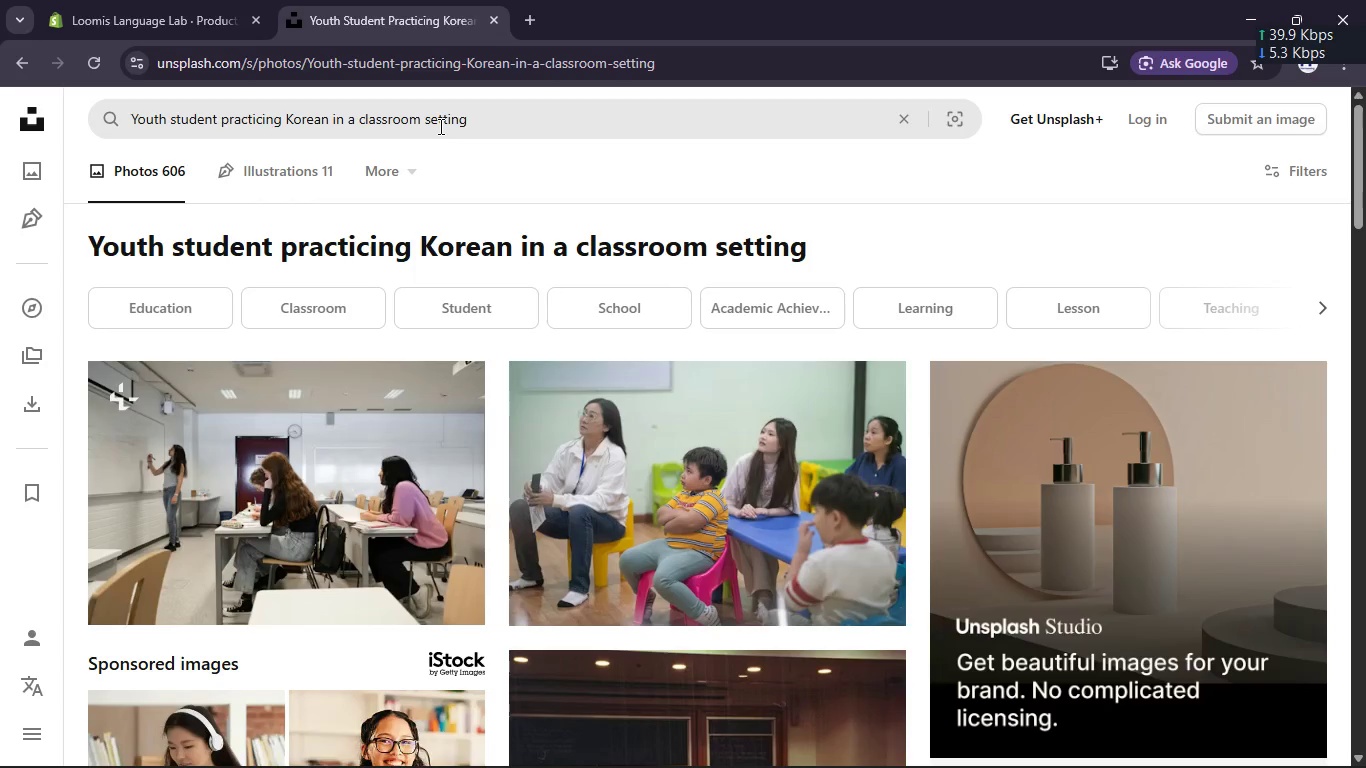 
wait(23.62)
 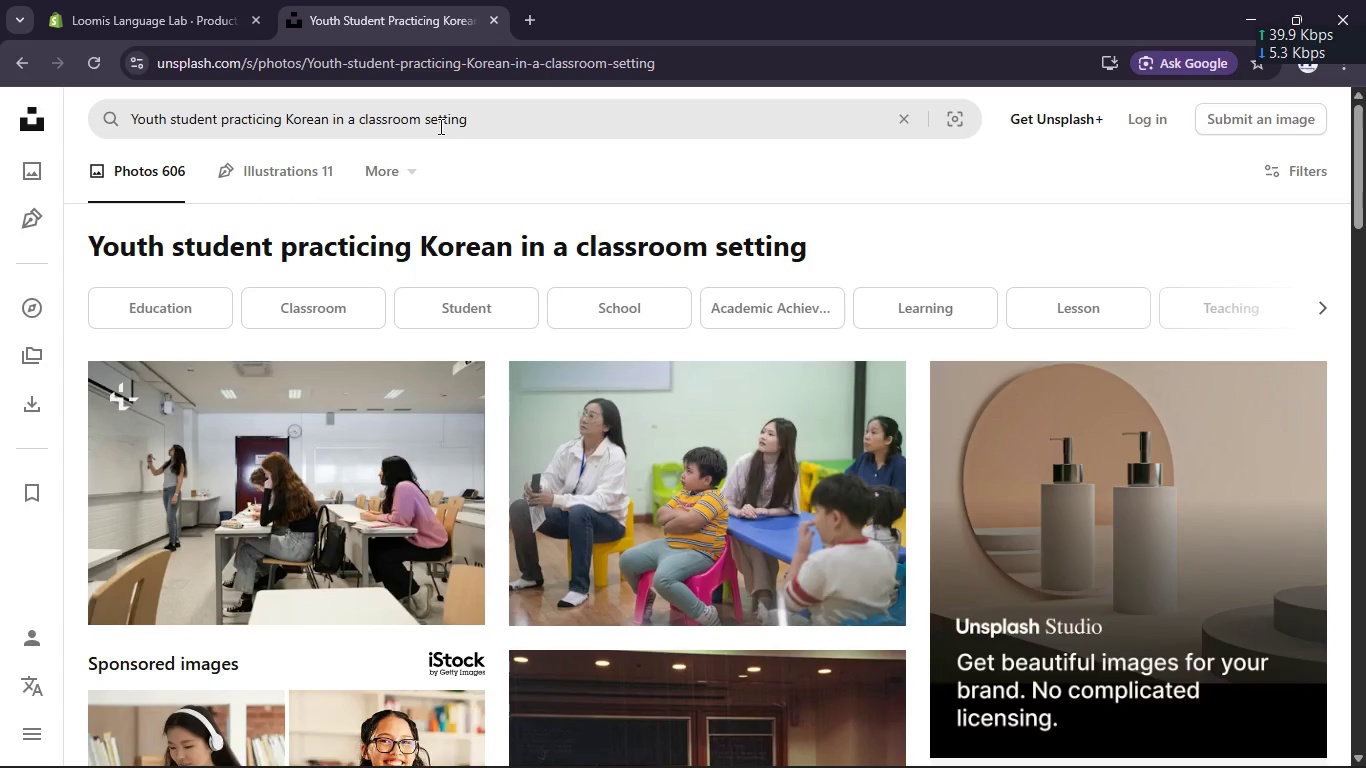 
scroll: coordinate [434, 213], scroll_direction: down, amount: 15.0
 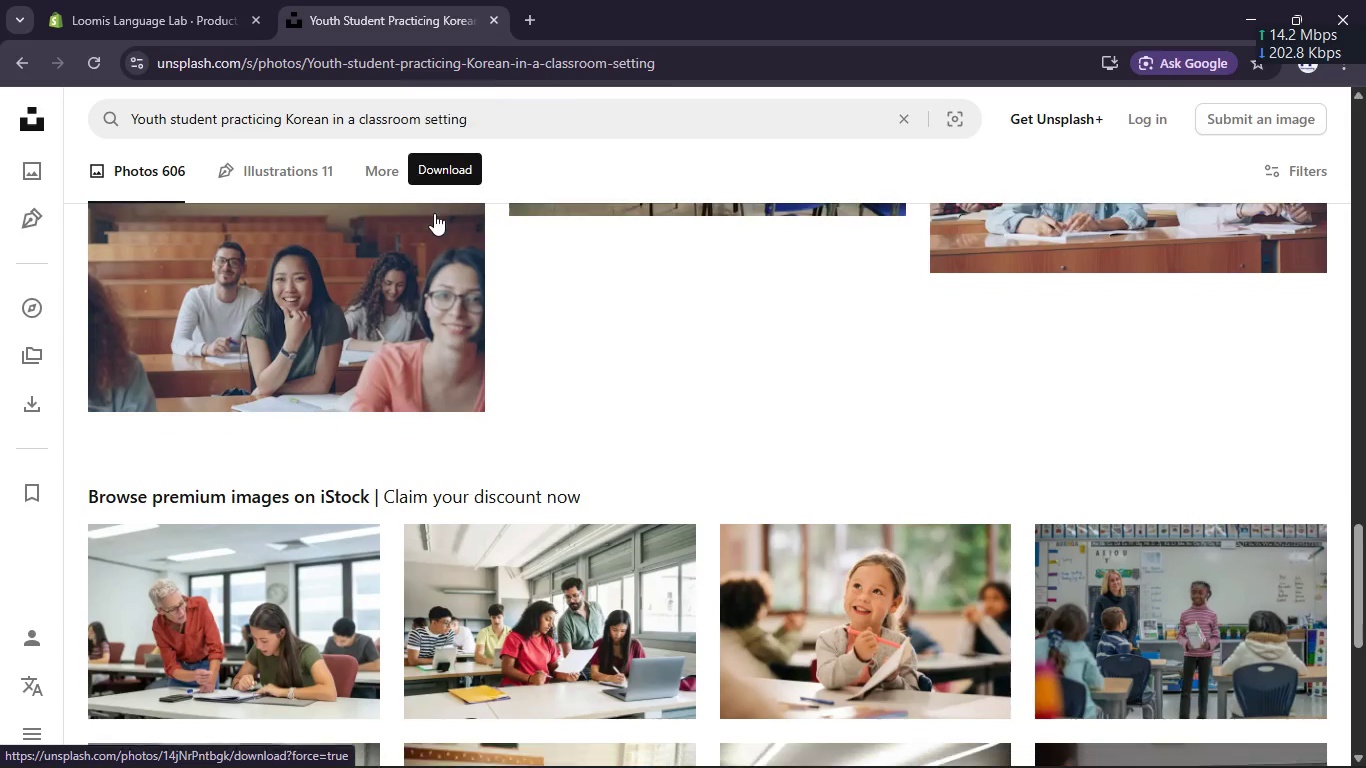 
scroll: coordinate [437, 187], scroll_direction: up, amount: 23.0
 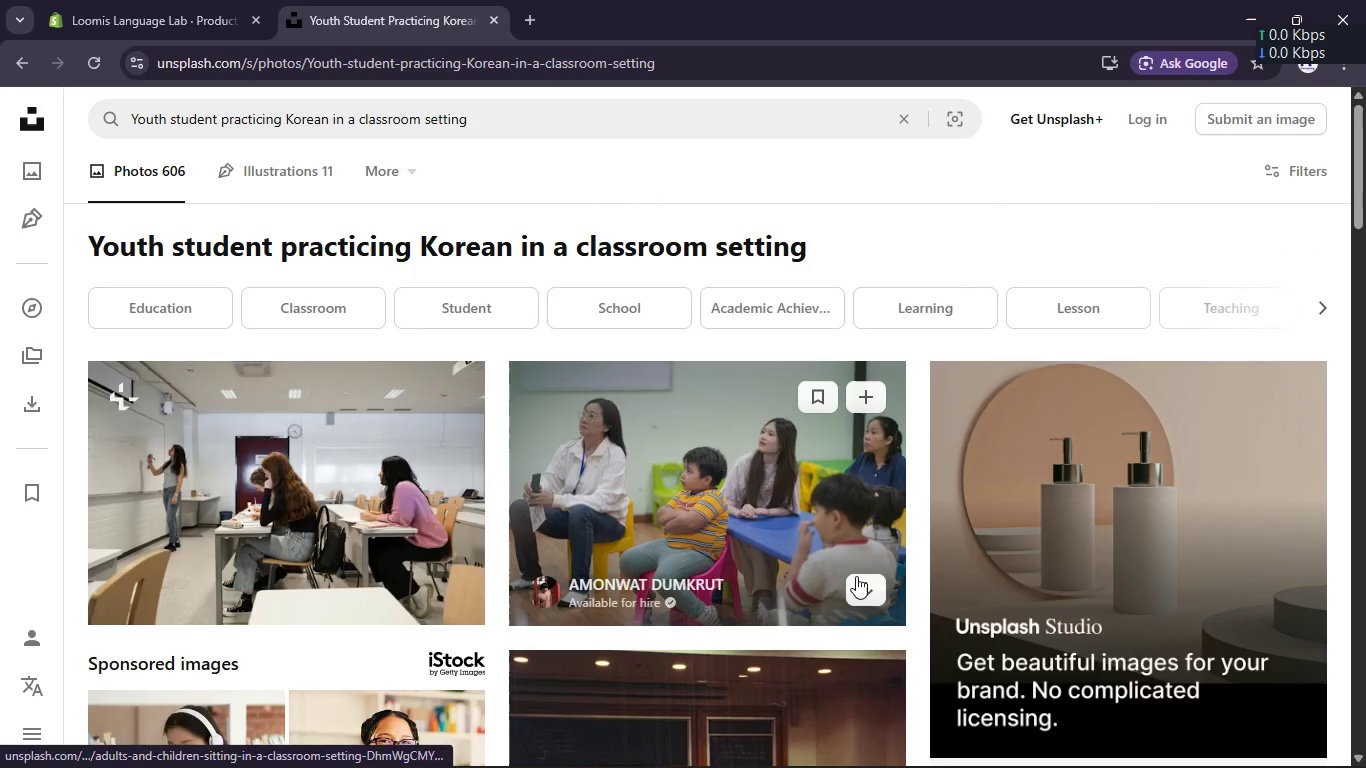 
left_click([865, 582])
 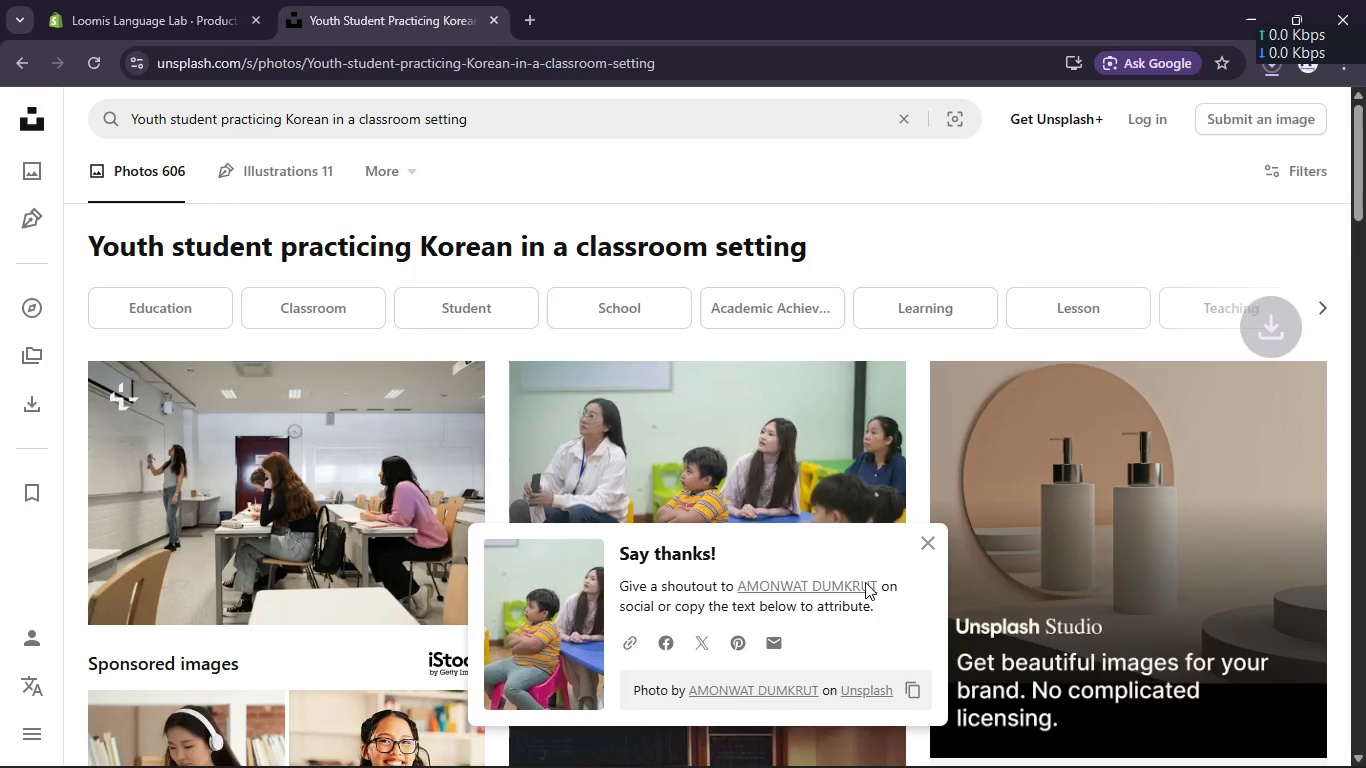 
scroll: coordinate [871, 505], scroll_direction: down, amount: 5.0
 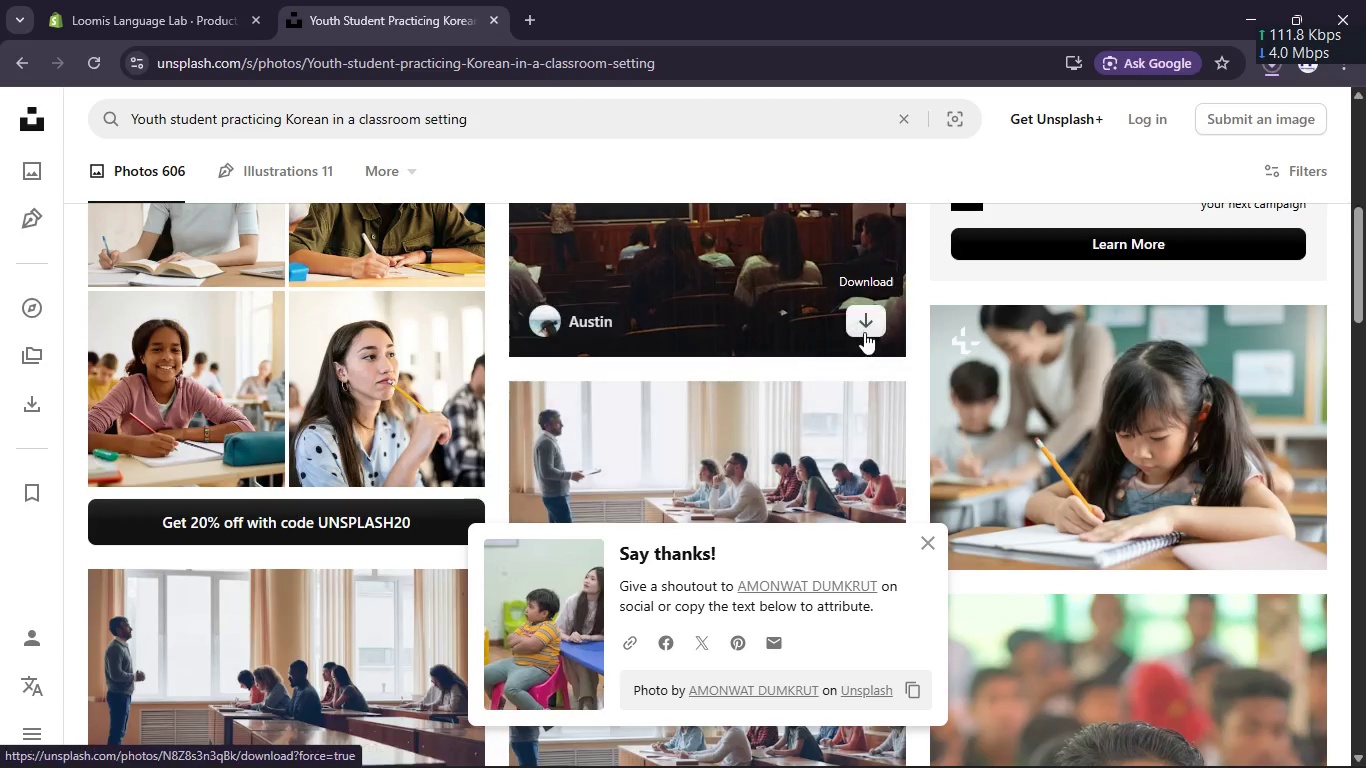 
left_click([864, 325])
 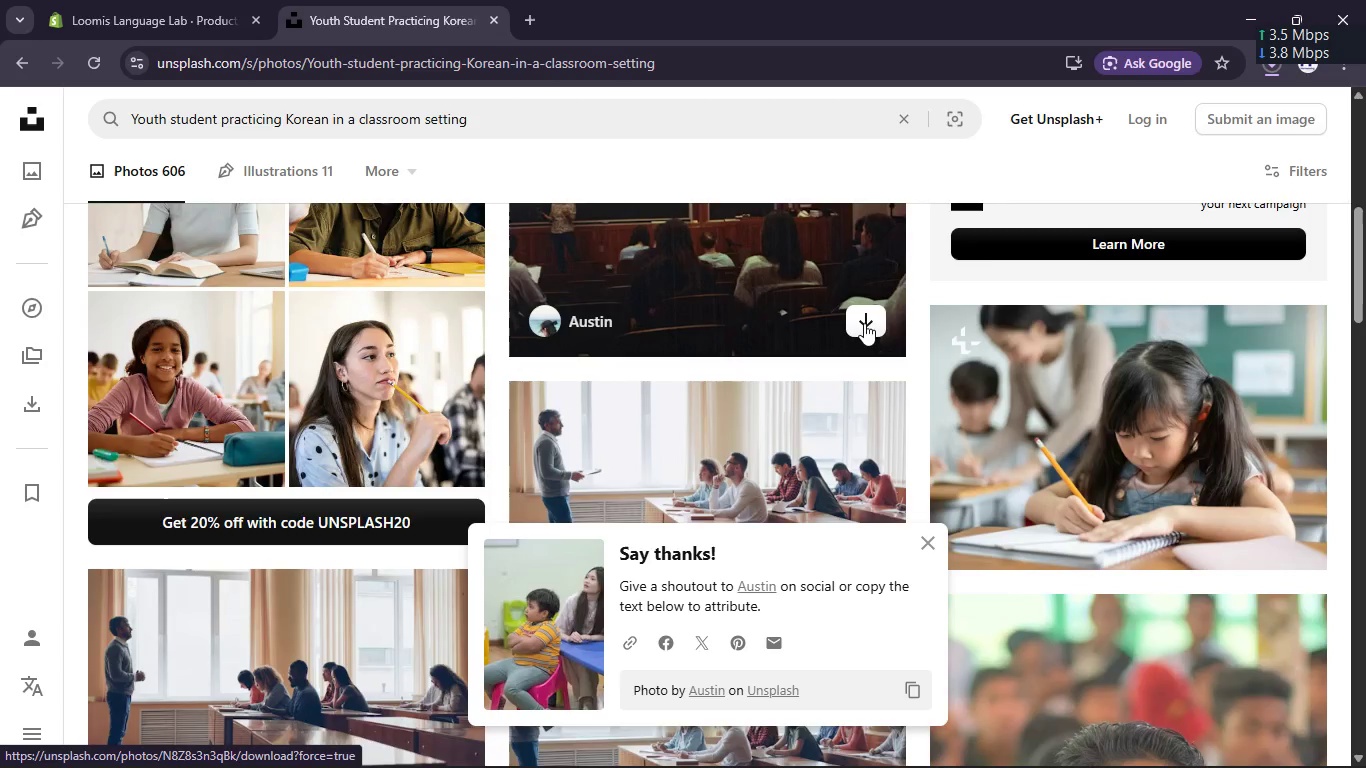 
scroll: coordinate [864, 322], scroll_direction: down, amount: 4.0
 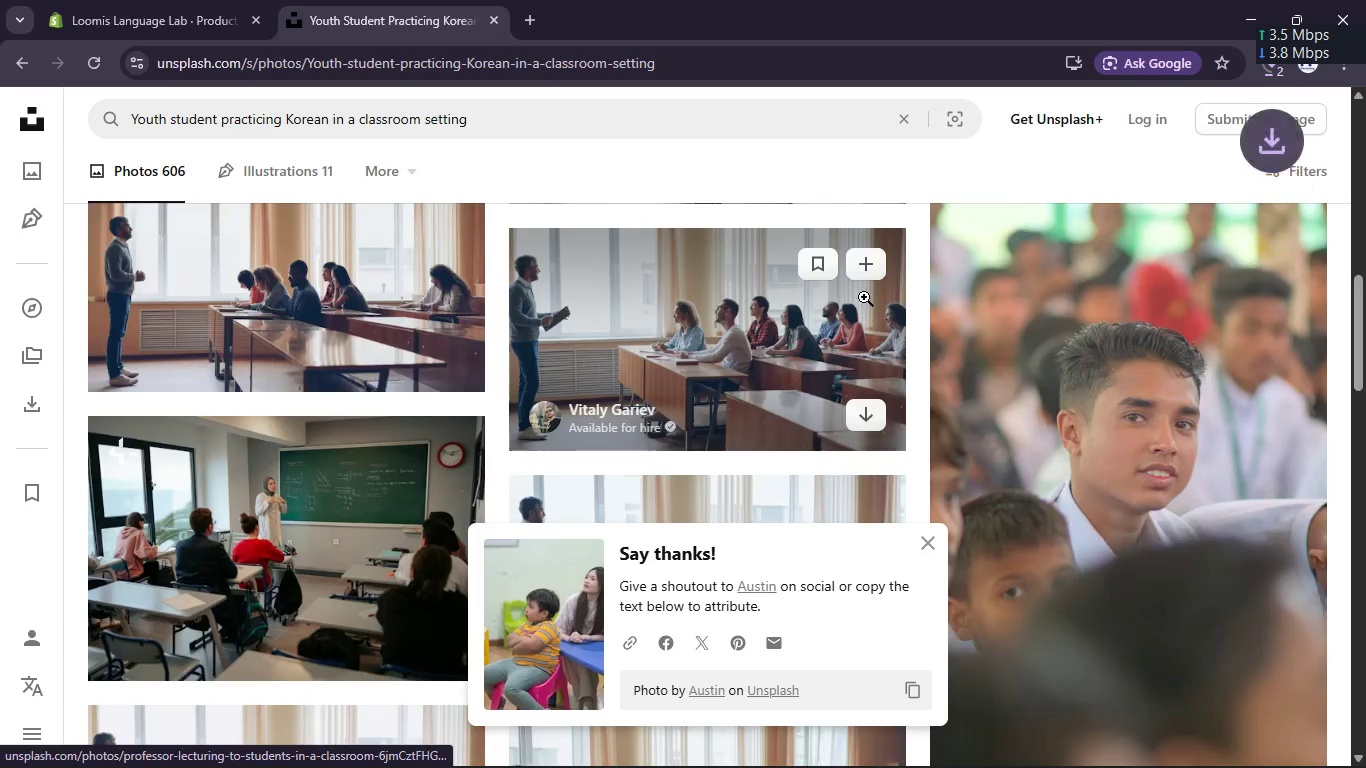 
scroll: coordinate [864, 293], scroll_direction: up, amount: 2.0
 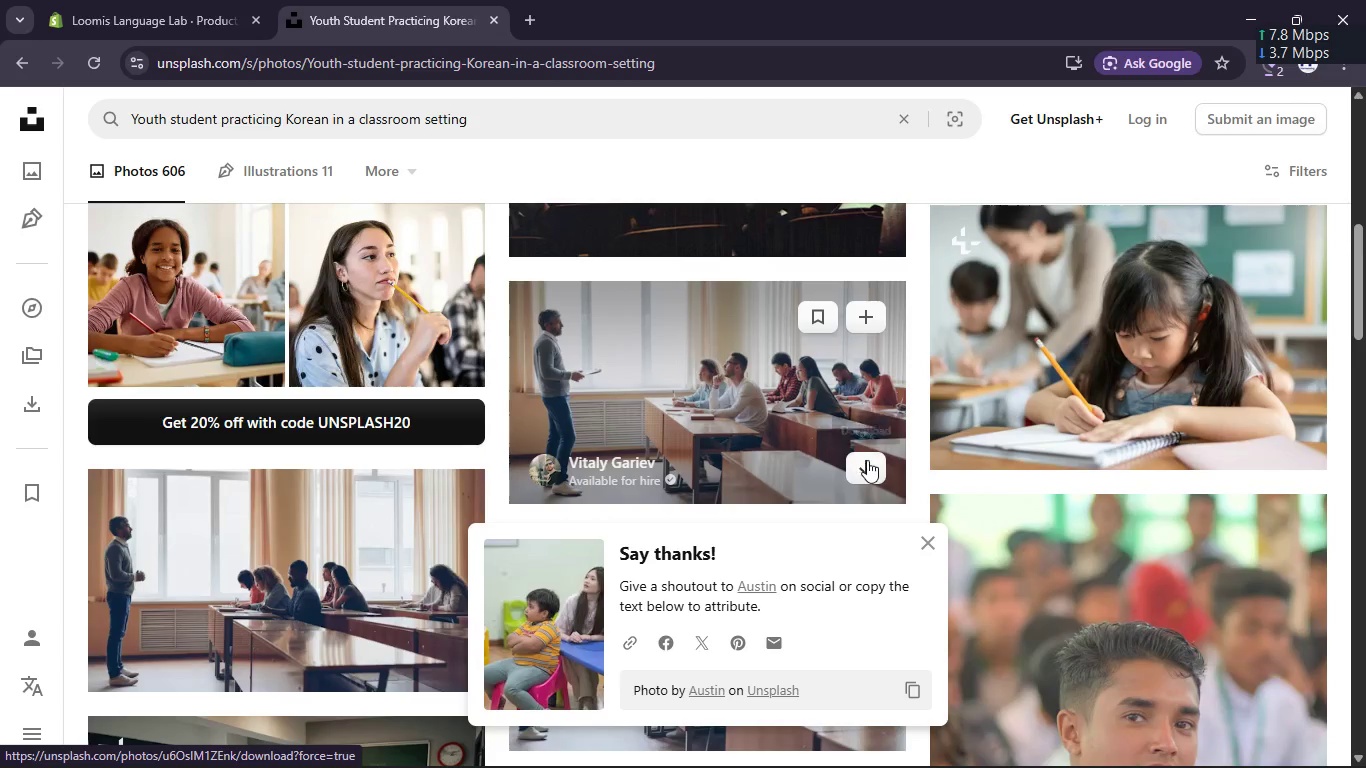 
left_click([867, 461])
 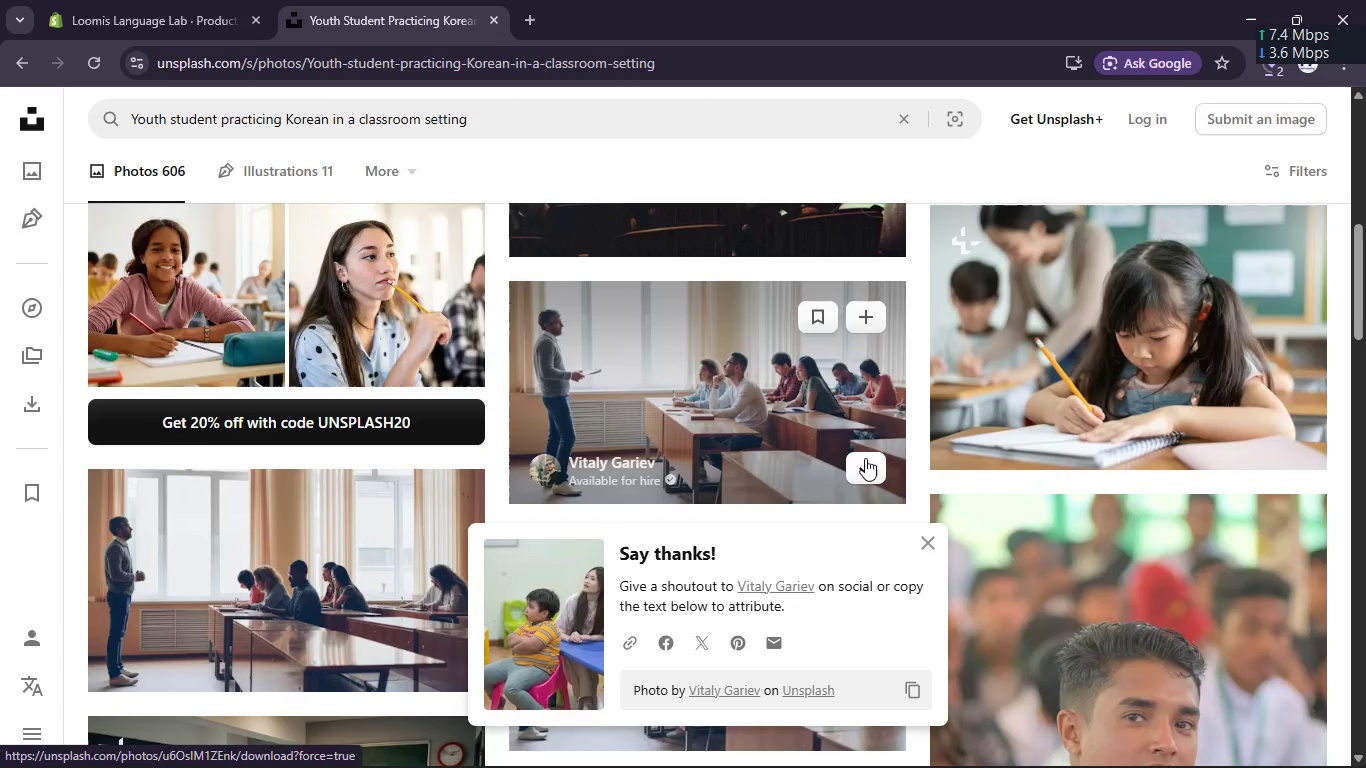 
scroll: coordinate [865, 457], scroll_direction: down, amount: 5.0
 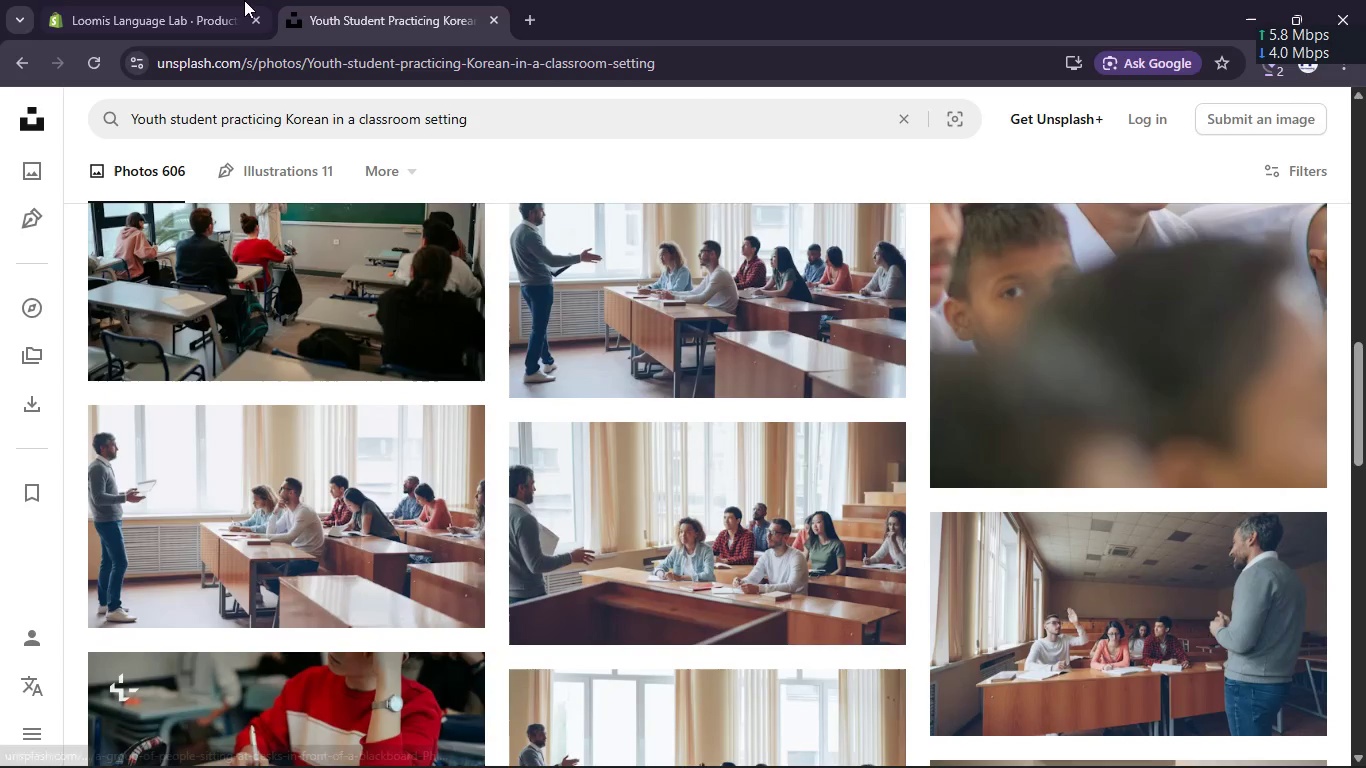 
left_click([223, 1])
 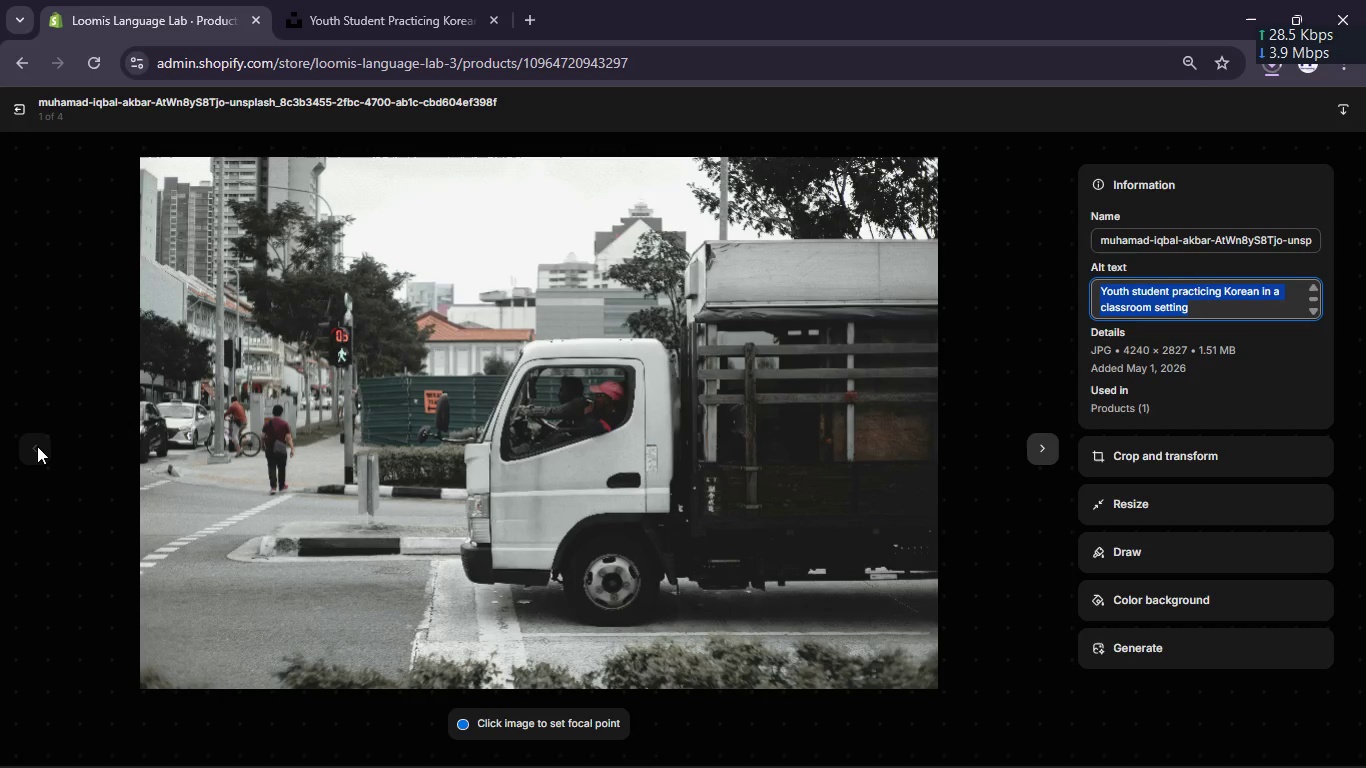 
left_click([23, 102])
 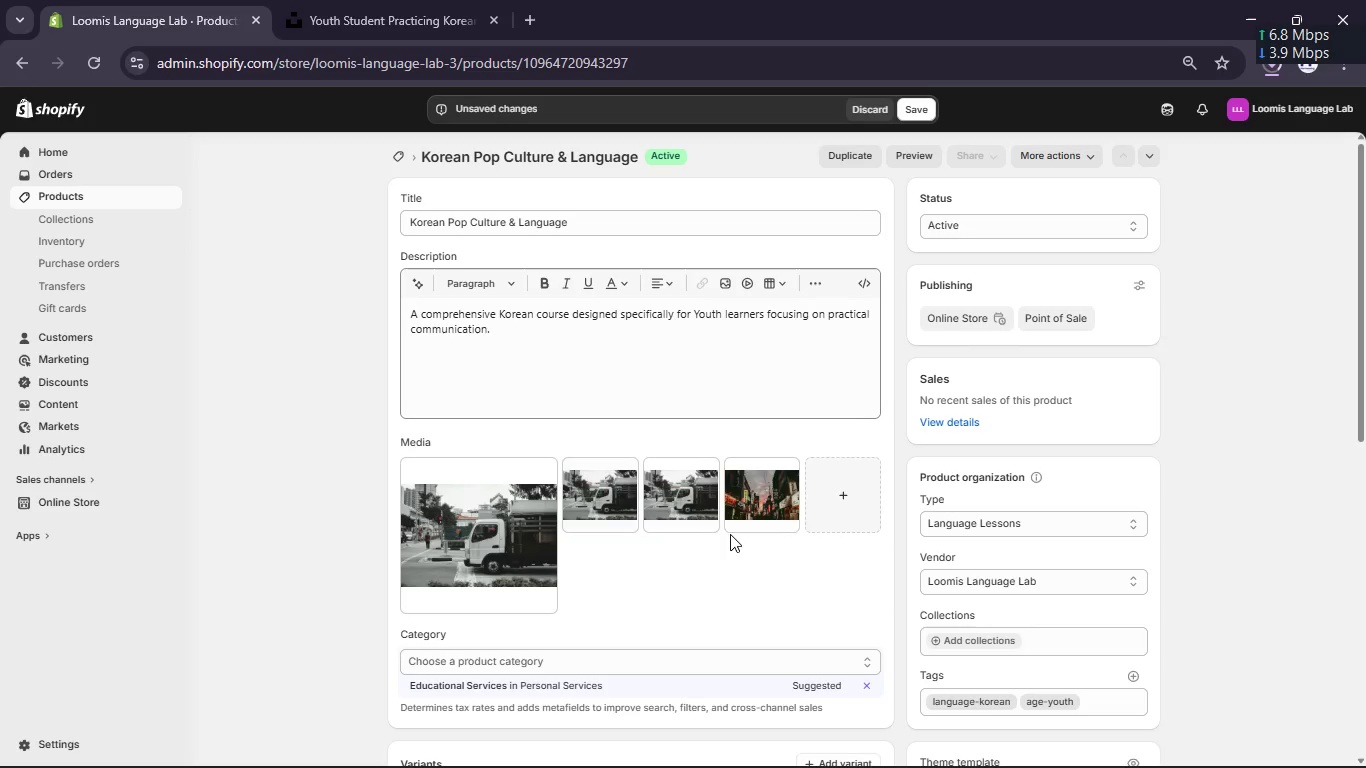 
left_click([845, 515])
 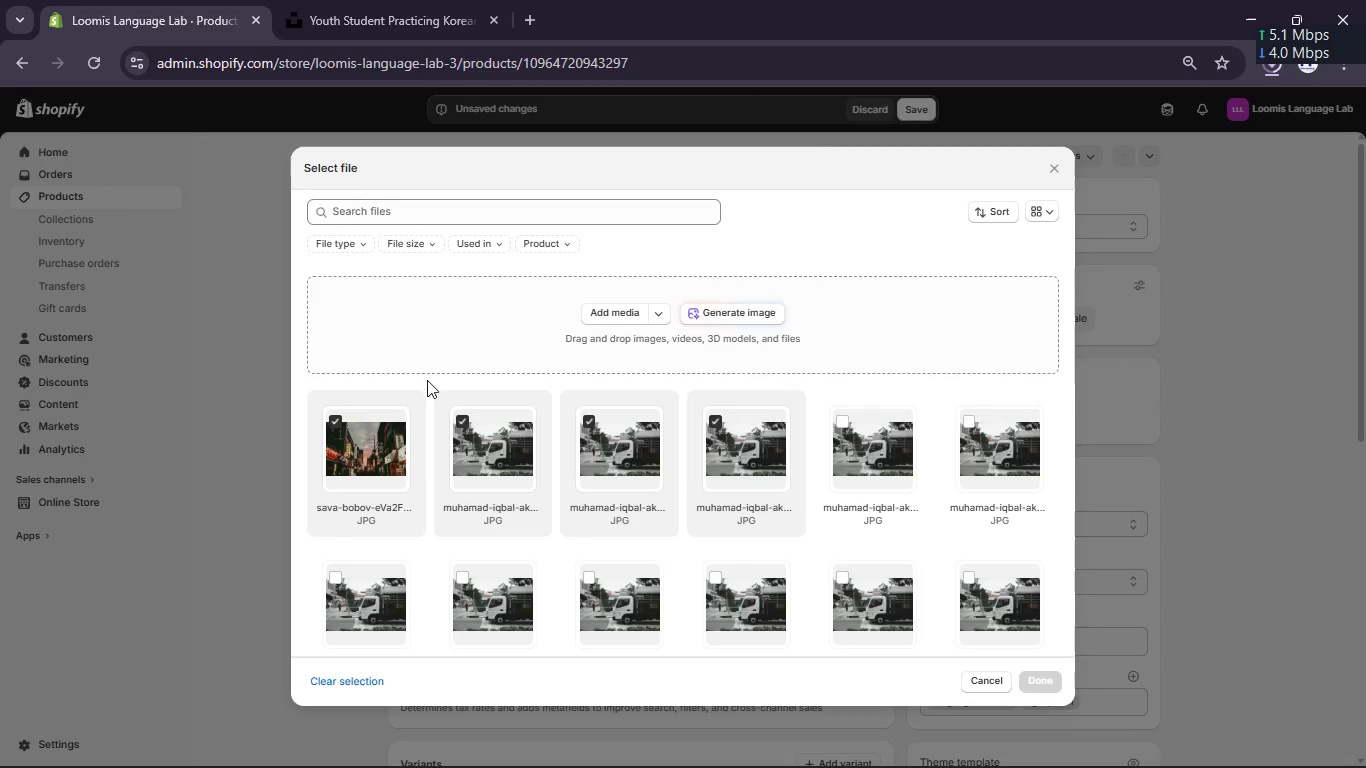 
left_click([608, 317])
 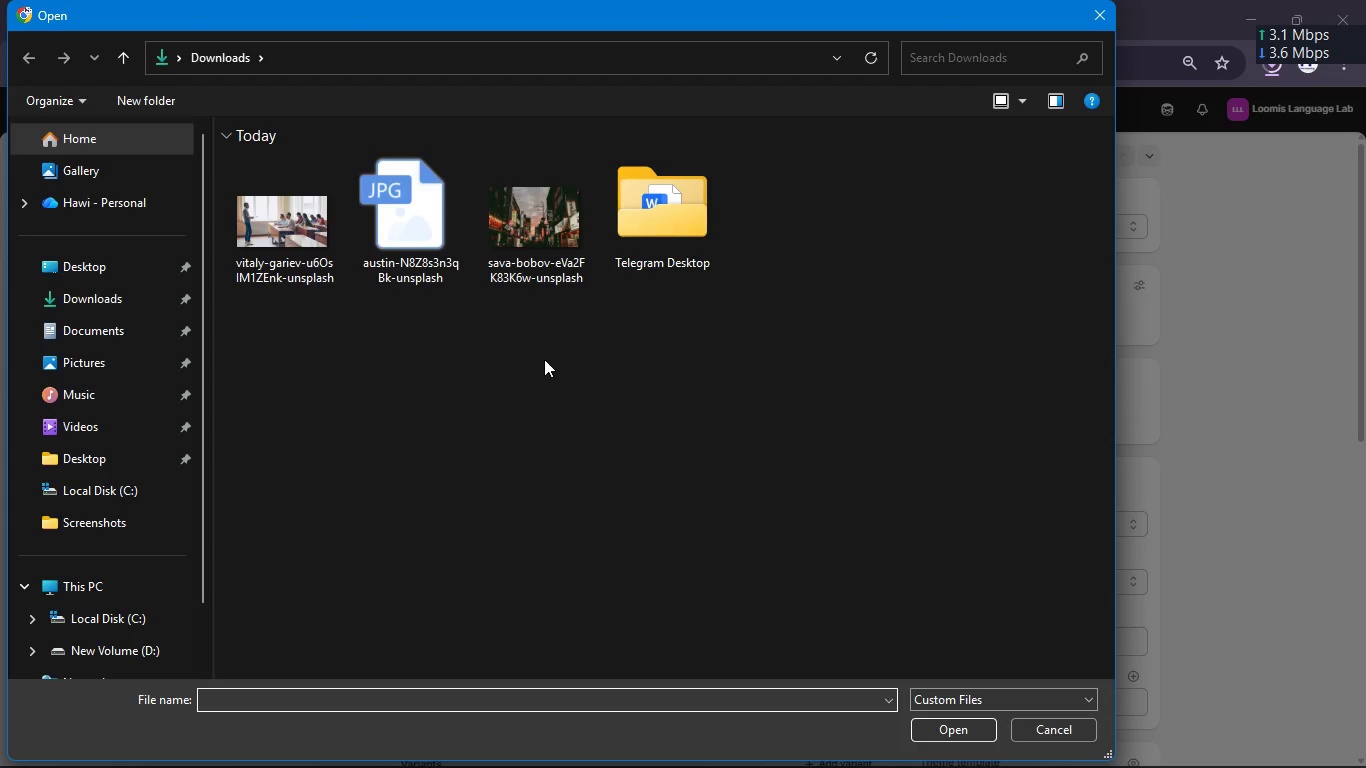 
left_click_drag(start_coordinate=[555, 317], to_coordinate=[303, 208])
 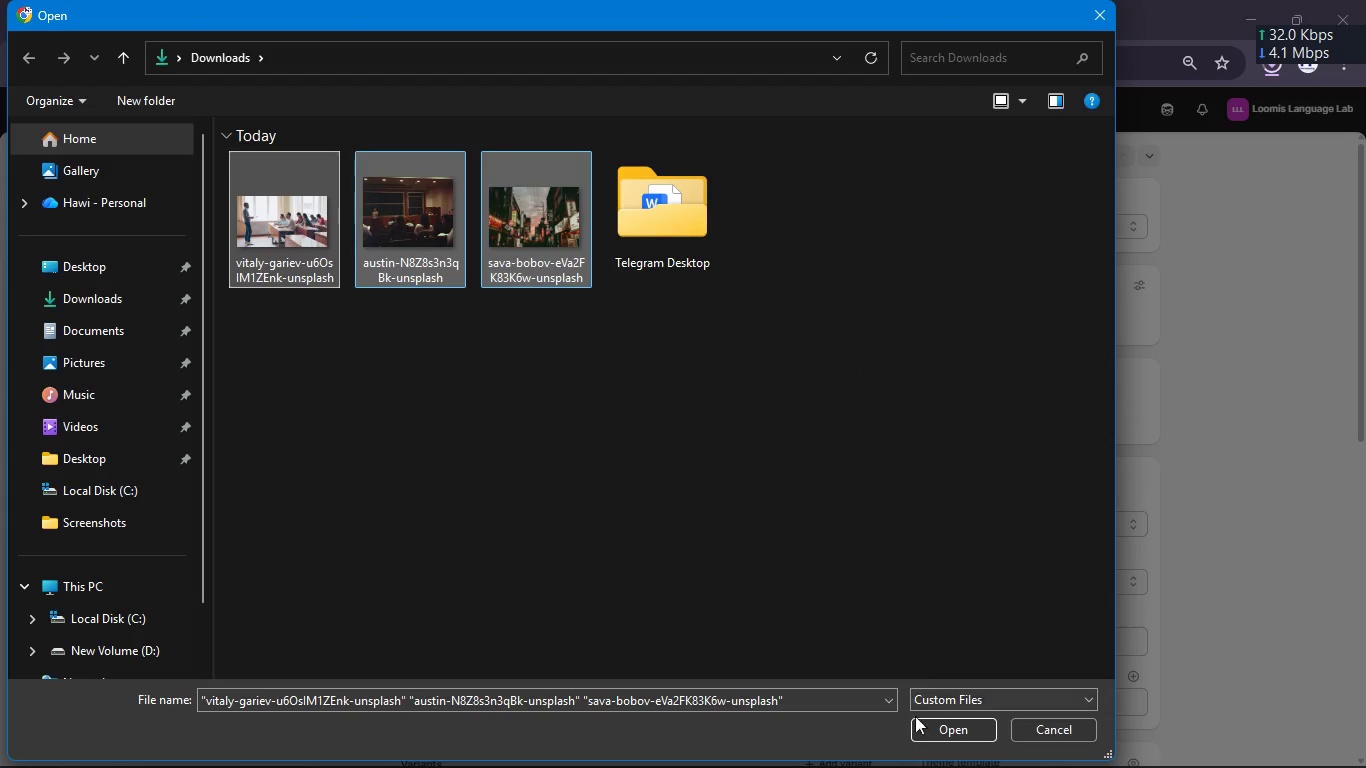 
left_click([919, 725])
 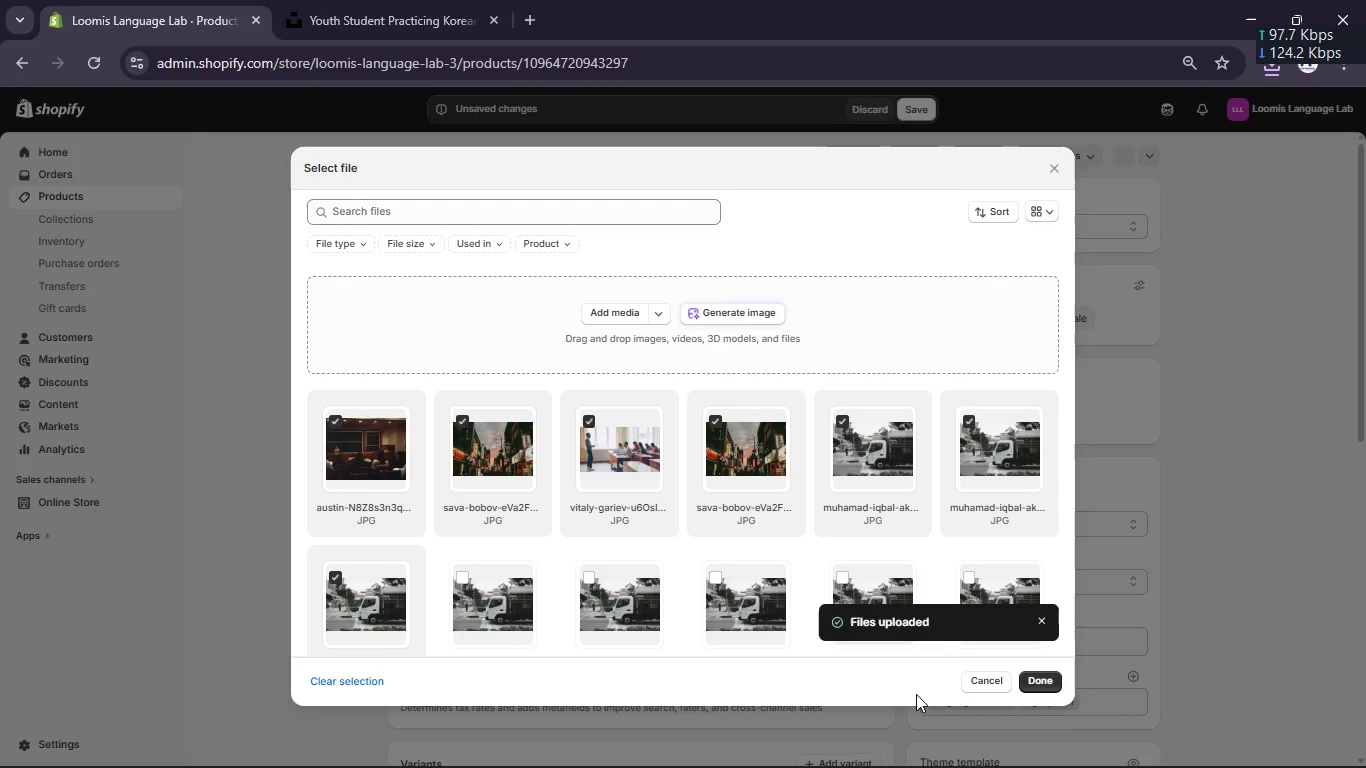 
wait(23.56)
 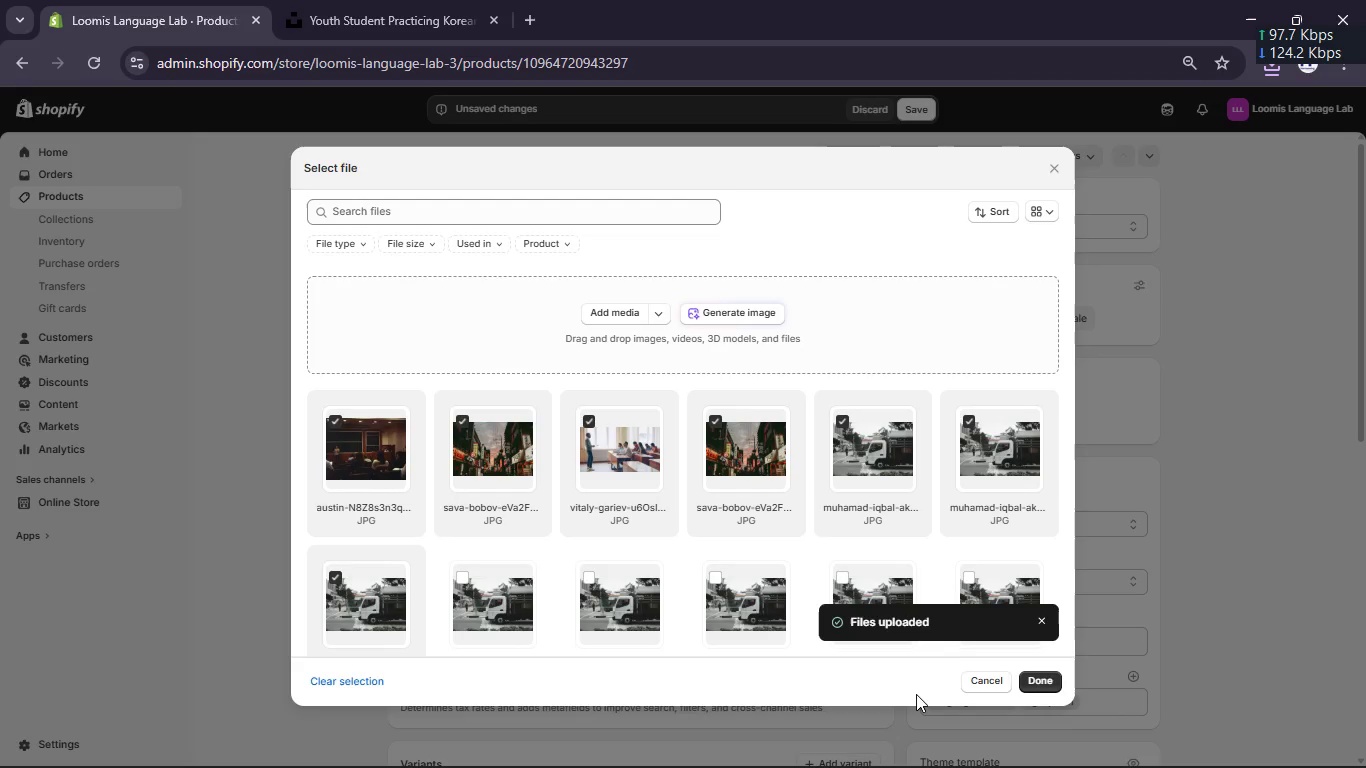 
left_click([333, 419])
 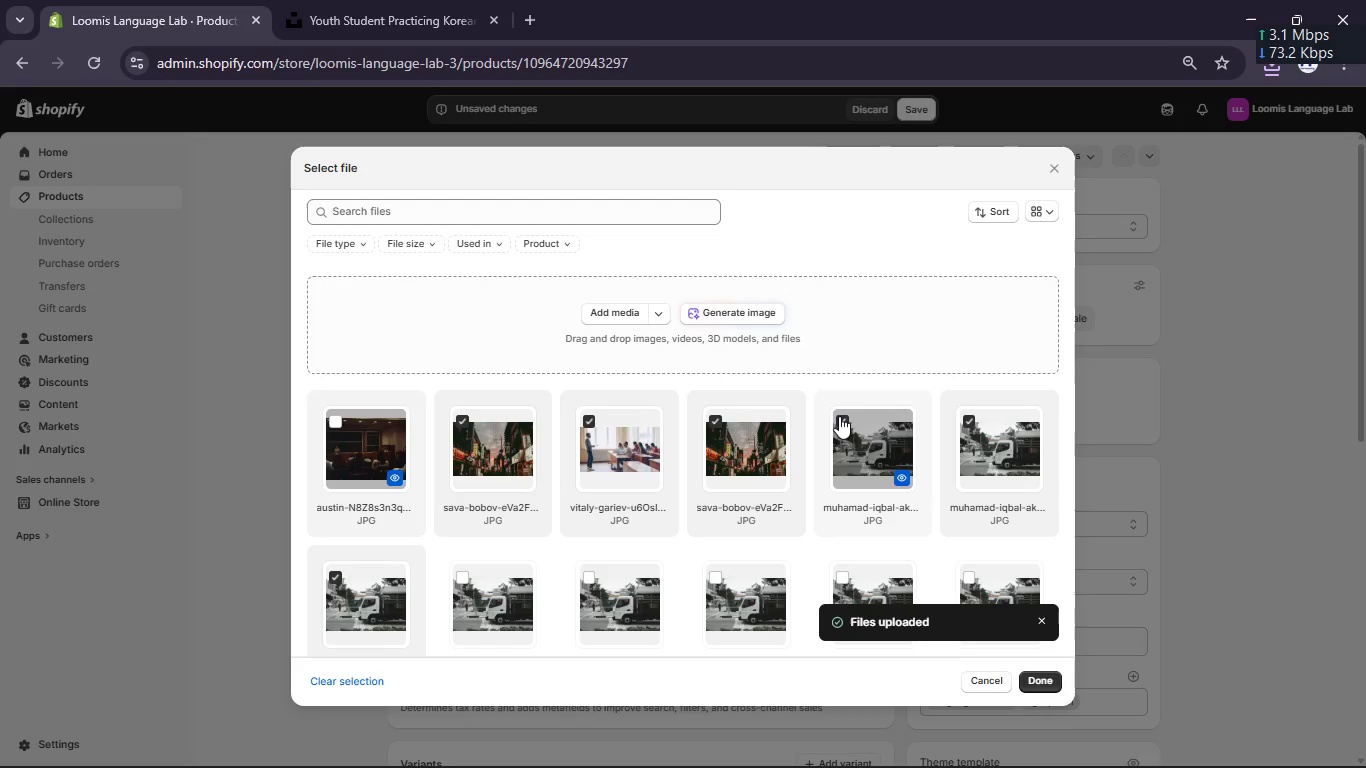 
left_click([839, 416])
 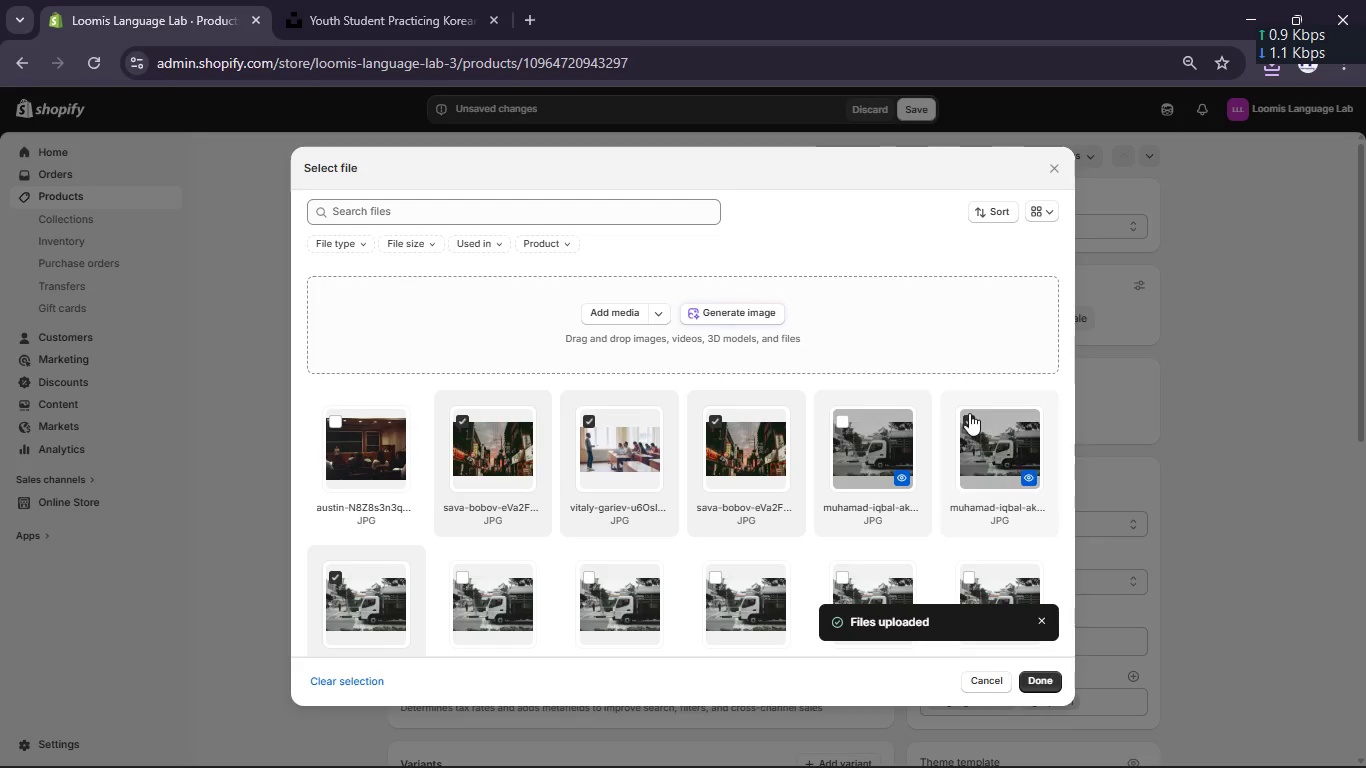 
left_click([969, 414])
 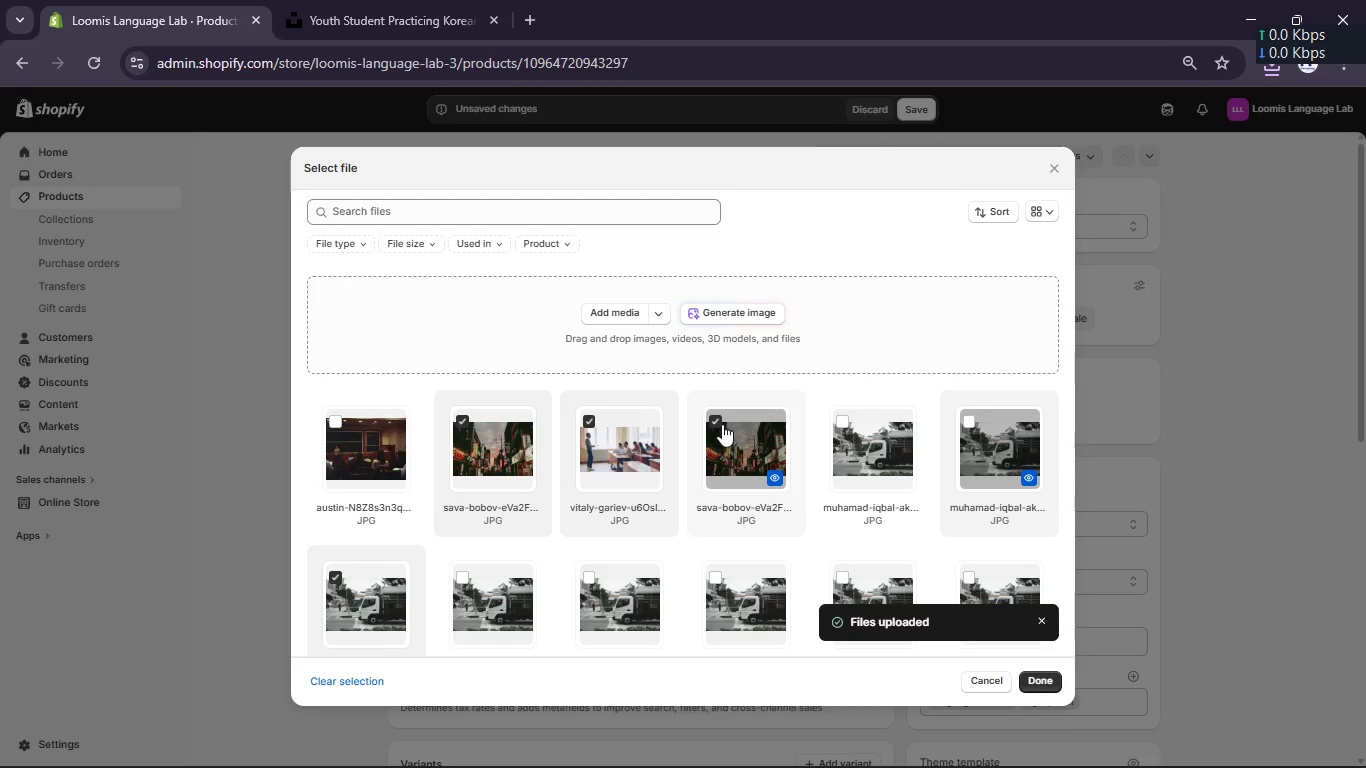 
left_click([715, 421])
 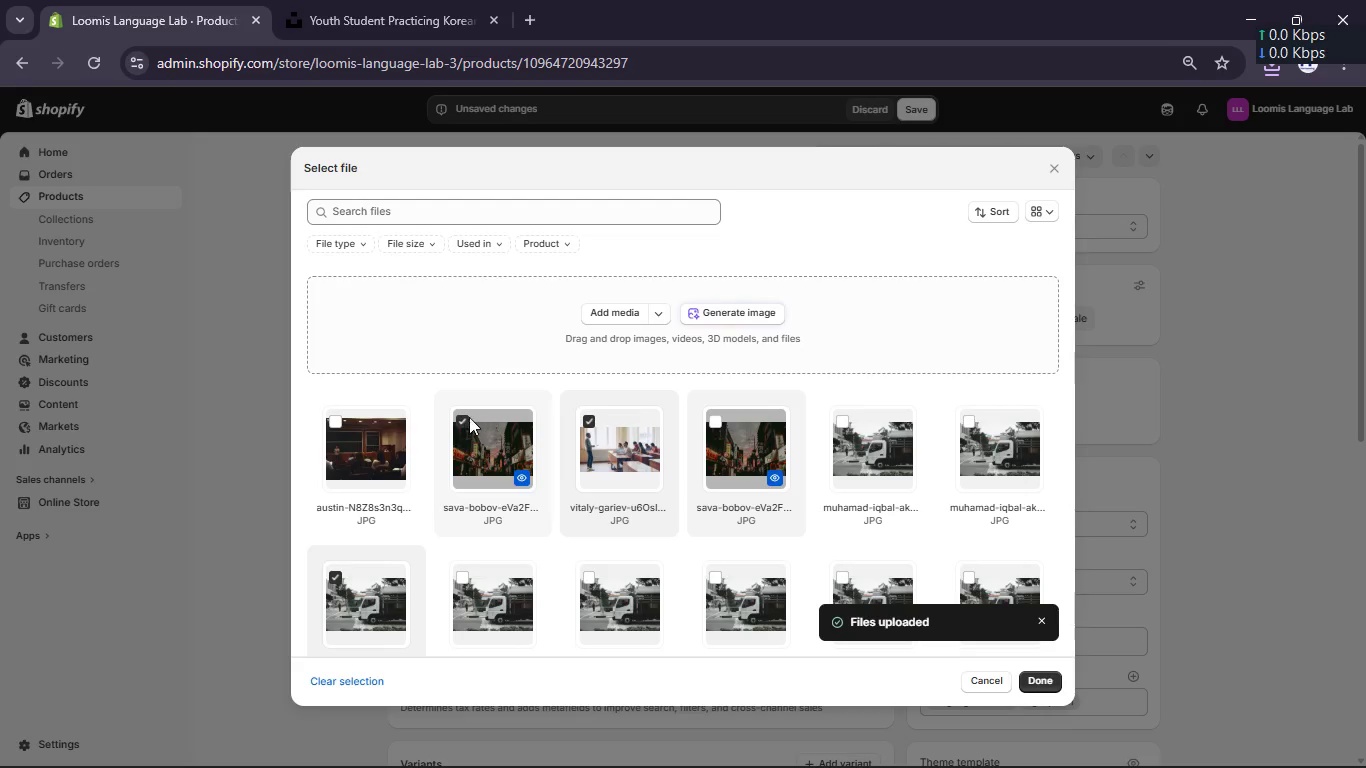 
left_click([465, 421])
 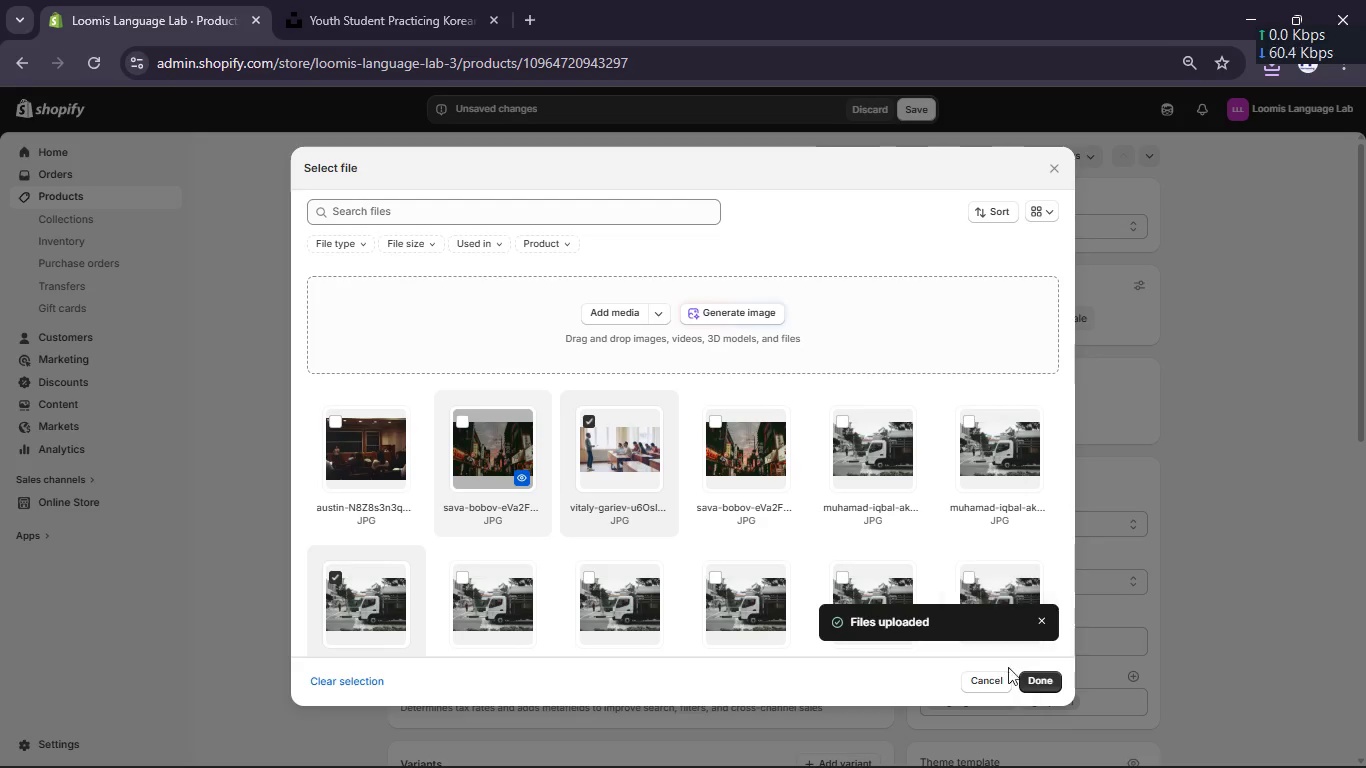 
left_click([1038, 686])
 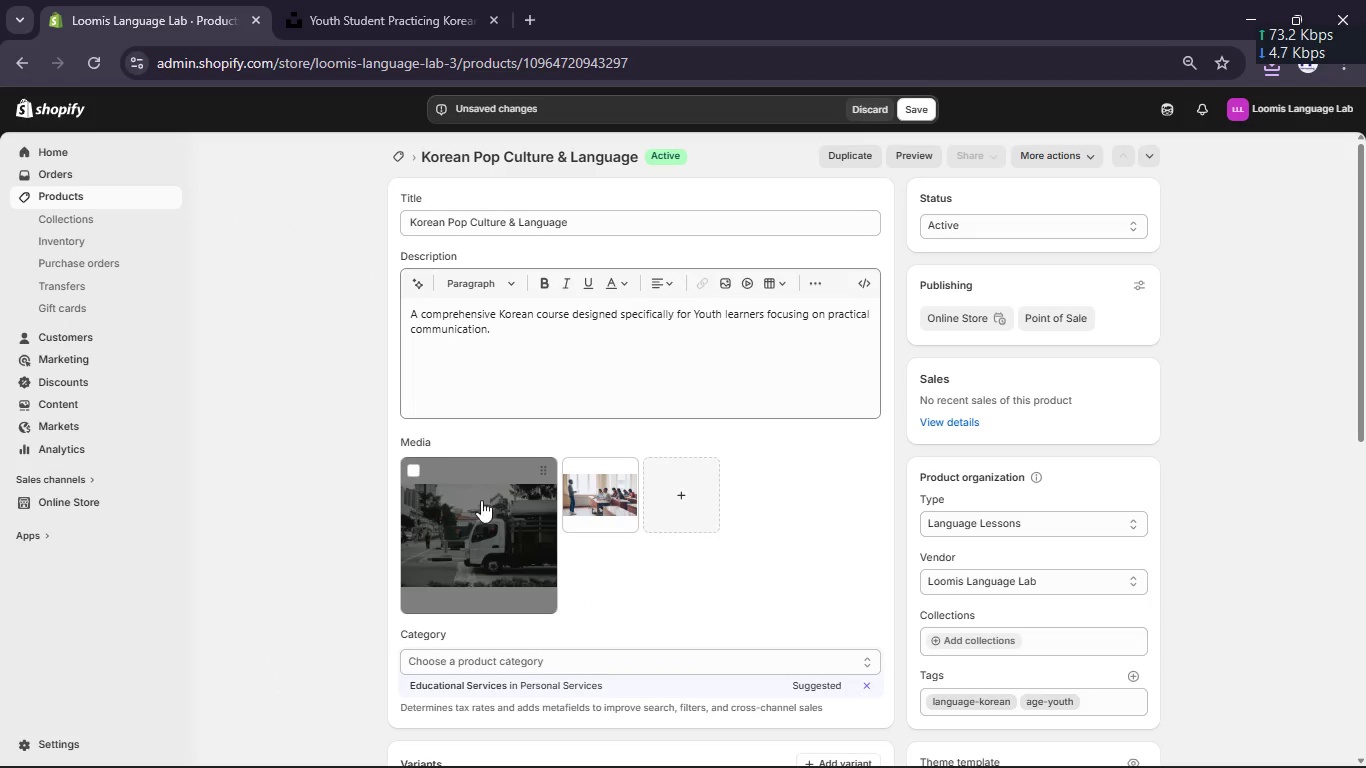 
left_click([412, 466])
 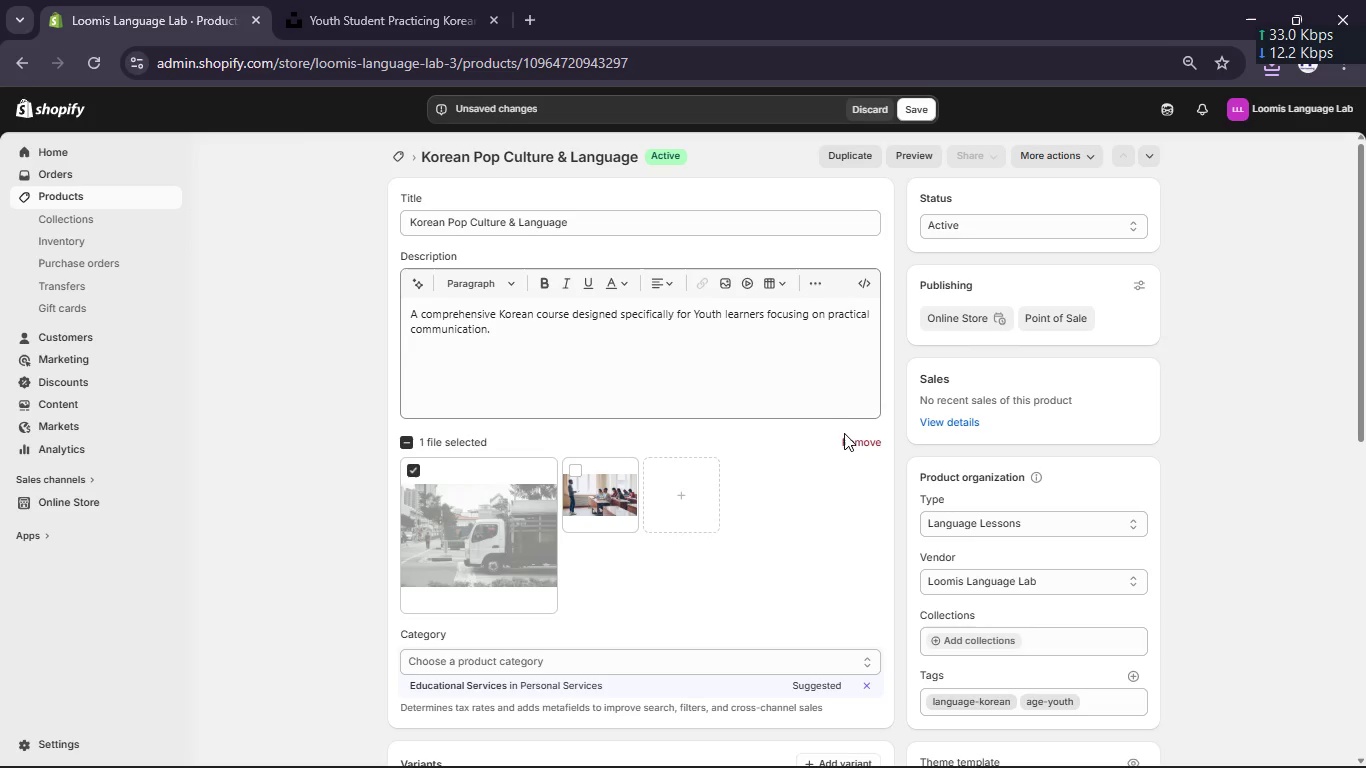 
left_click([848, 437])
 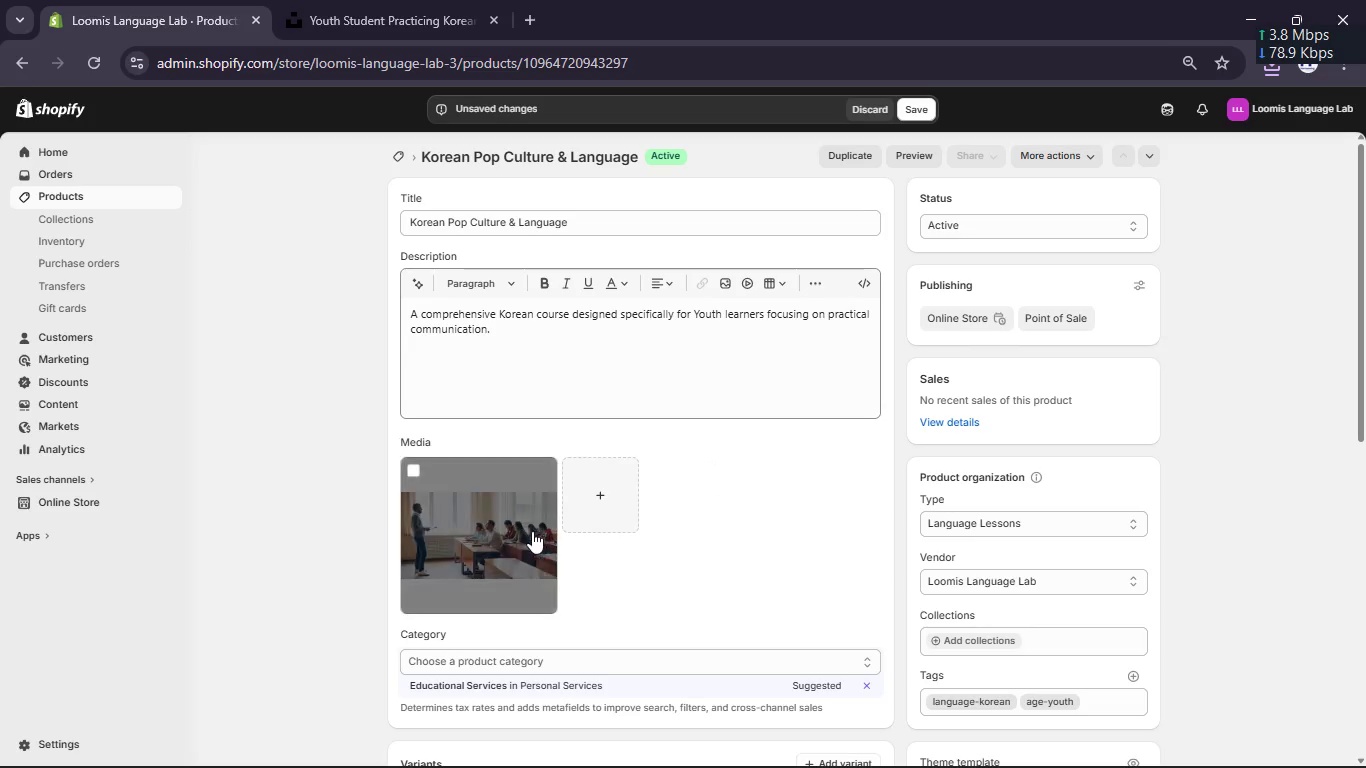 
left_click([526, 535])
 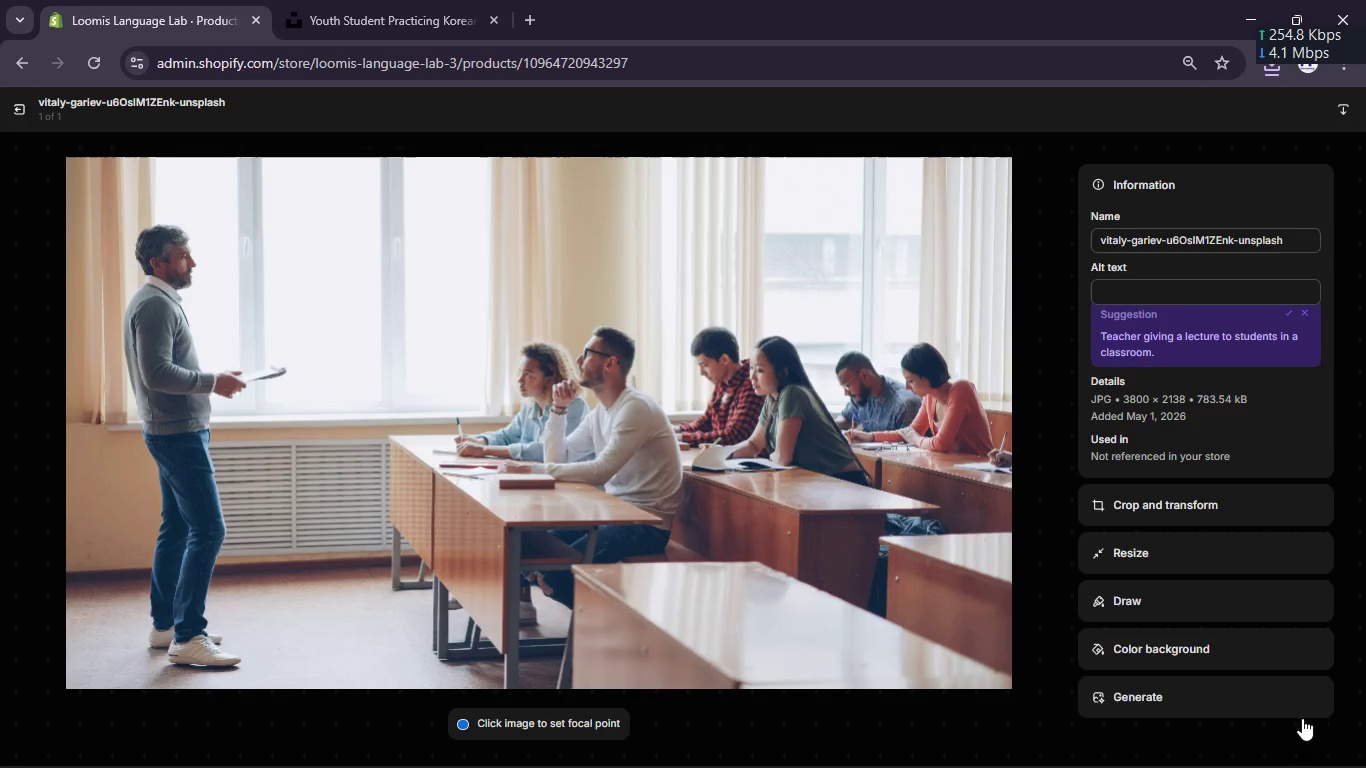 
left_click([1143, 286])
 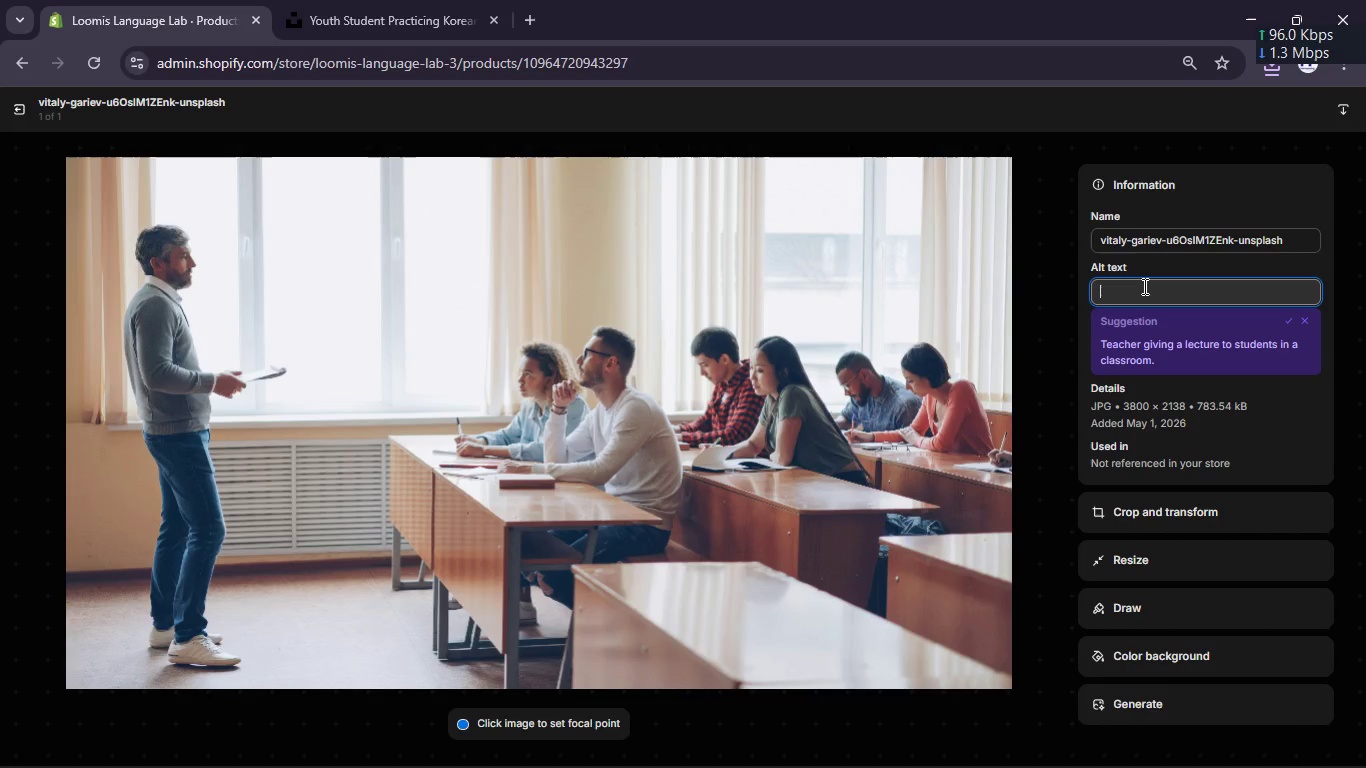 
right_click([1143, 286])
 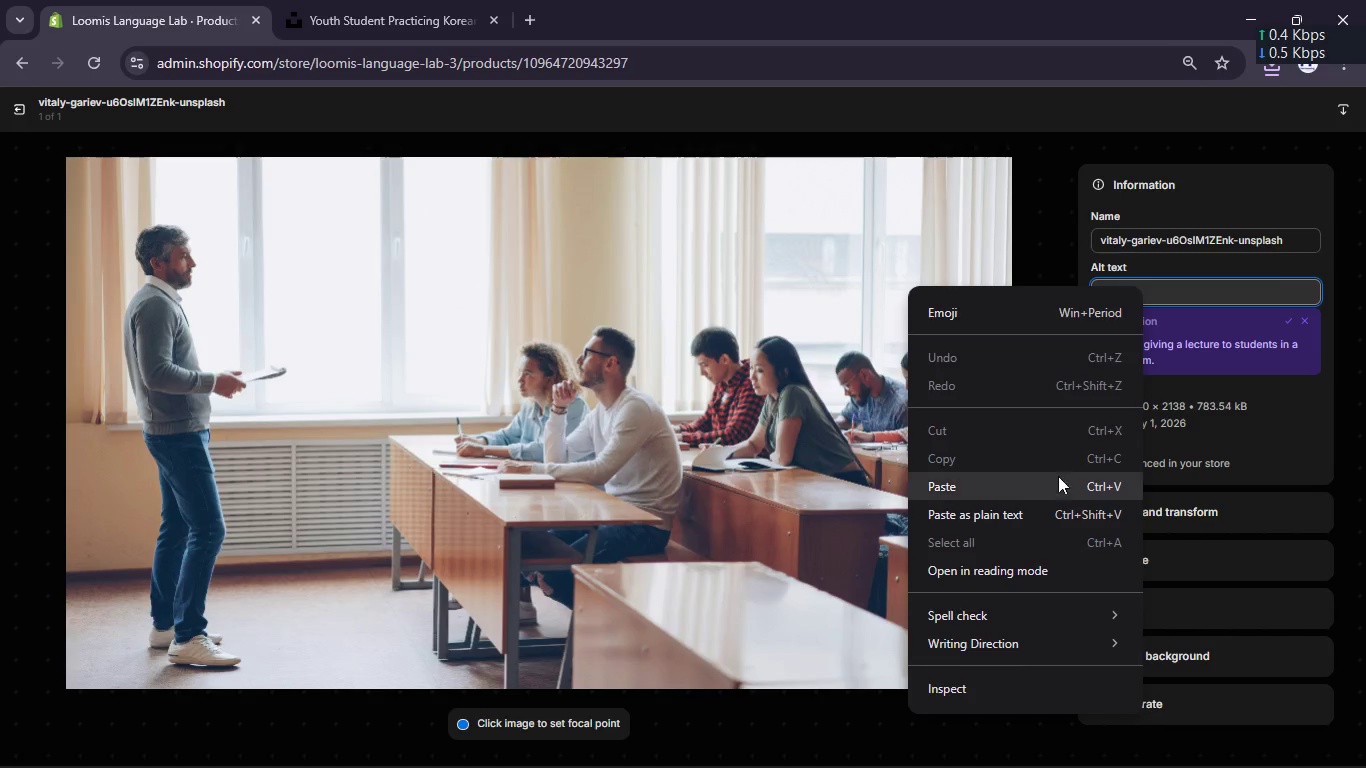 
left_click([1051, 489])
 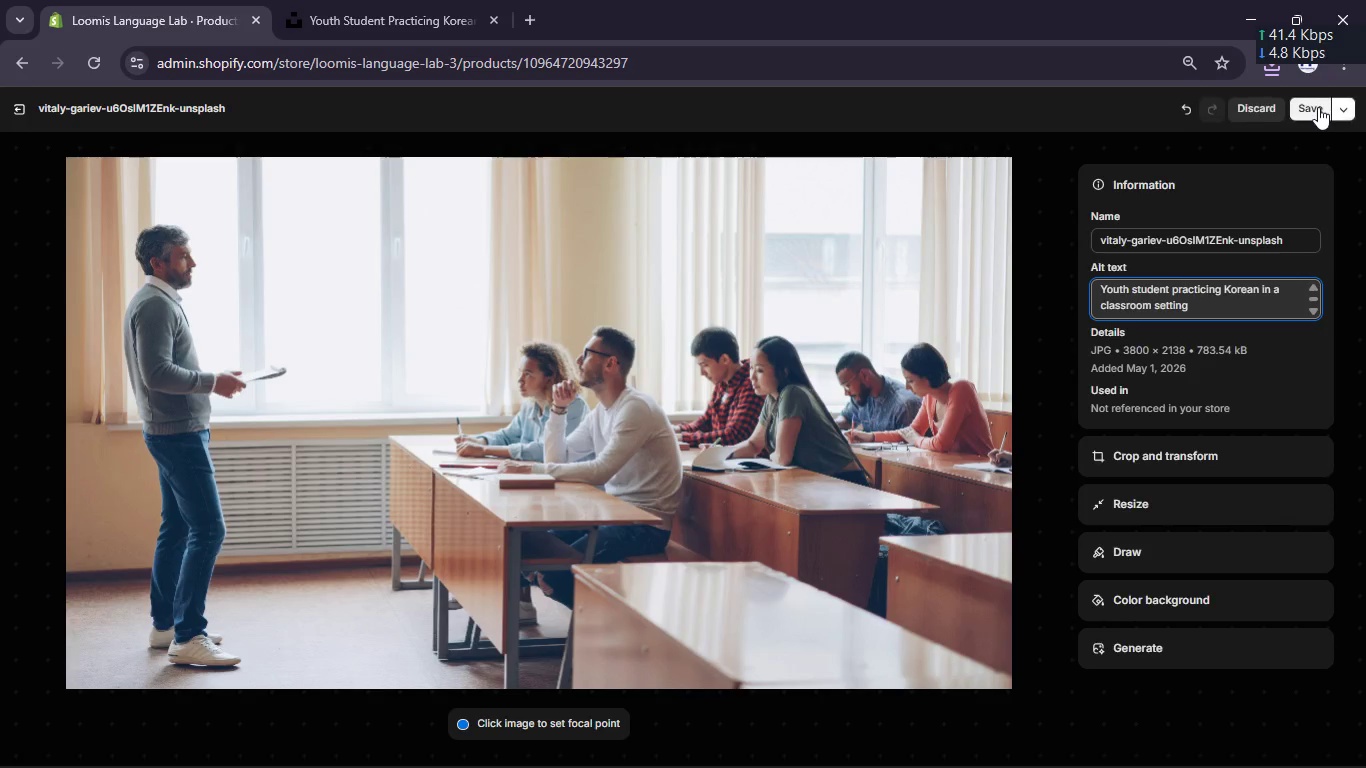 
left_click([1309, 104])
 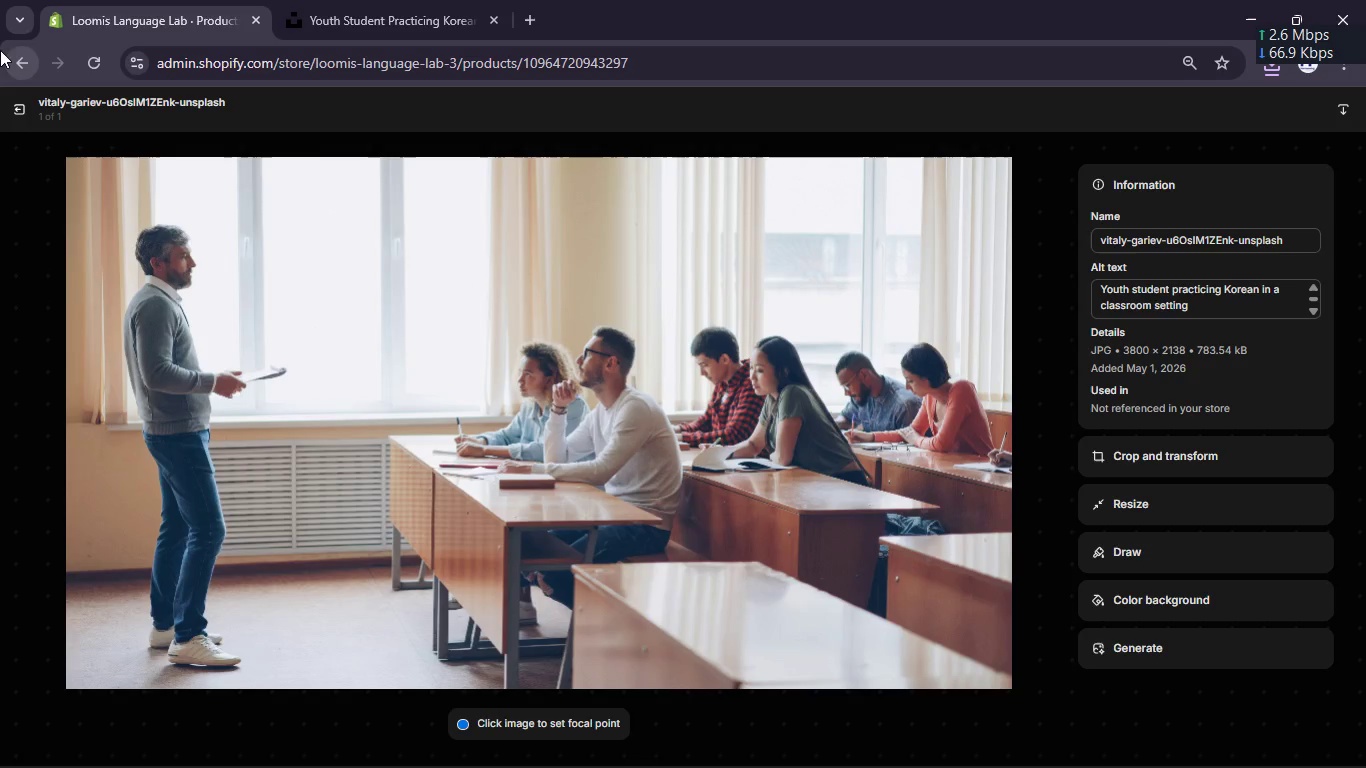 
wait(5.02)
 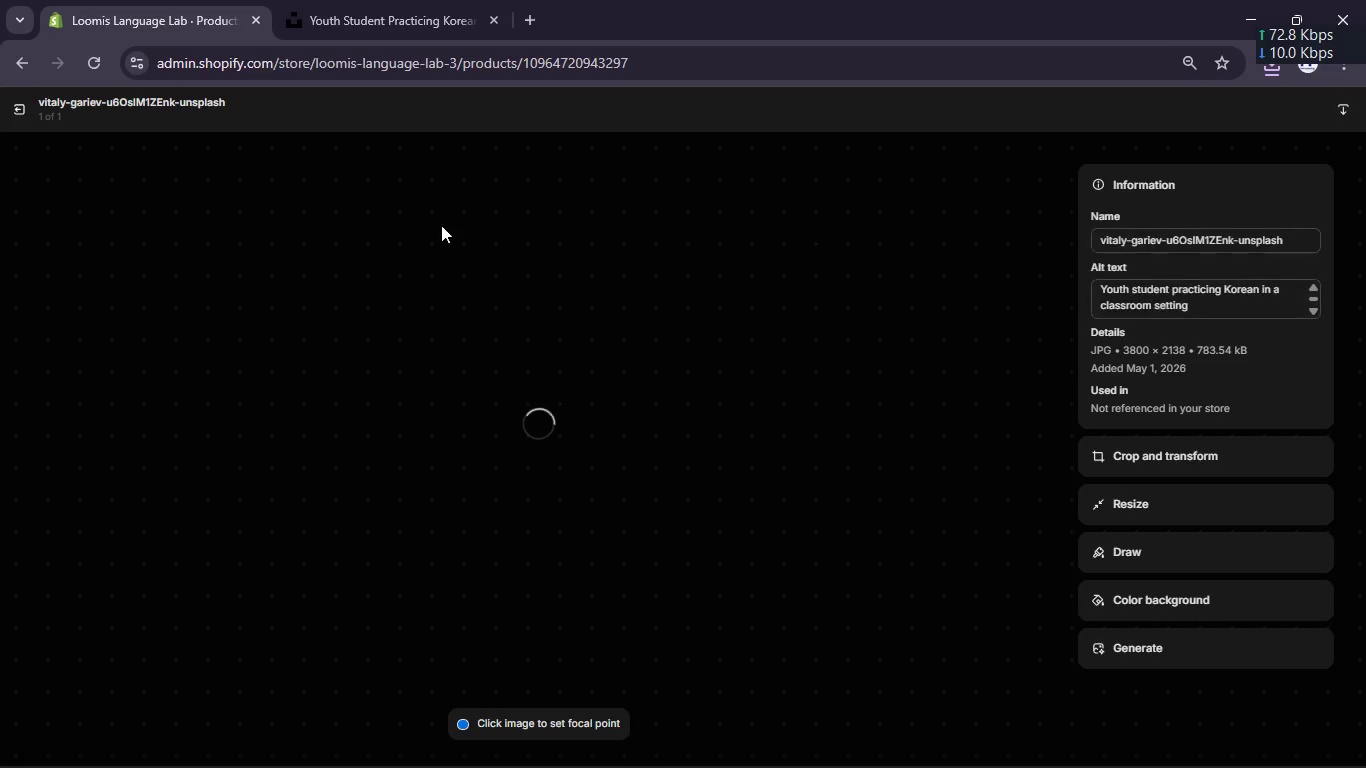 
left_click([10, 106])
 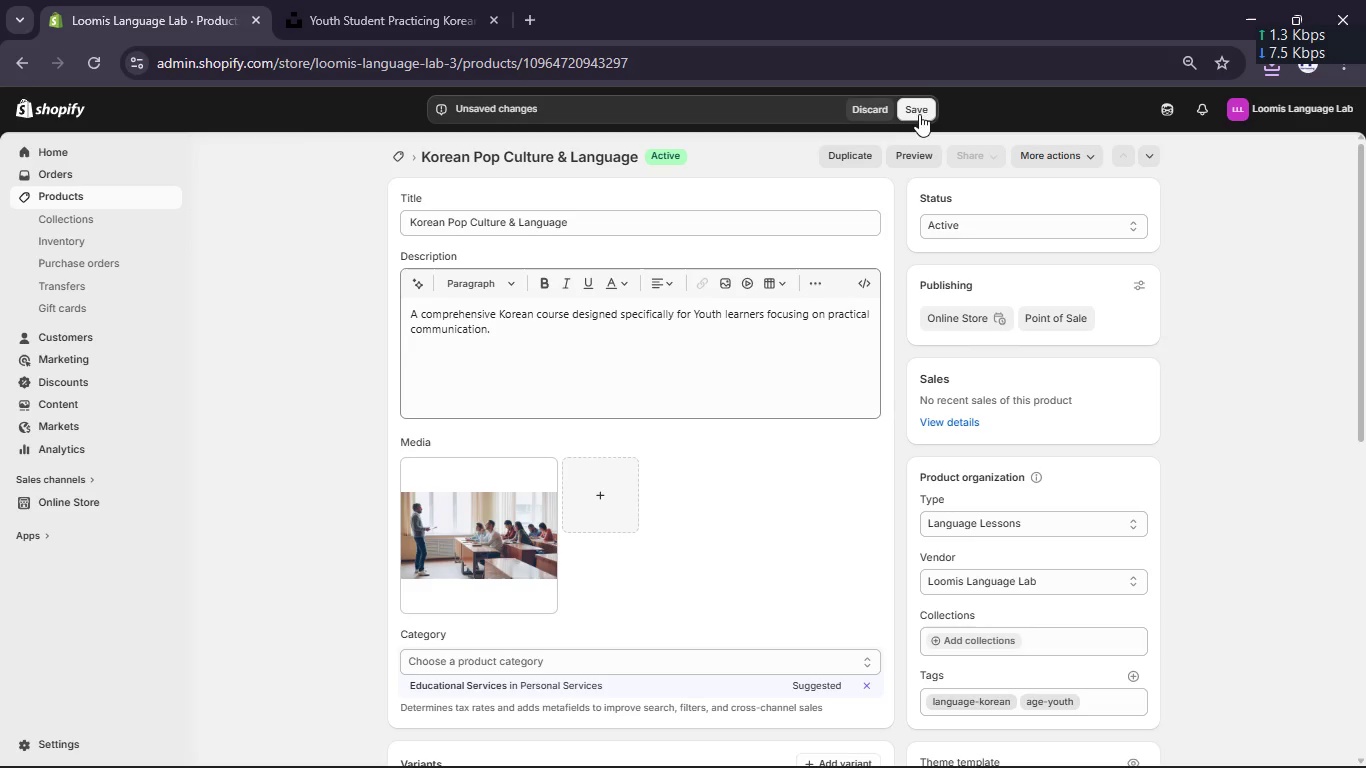 
scroll: coordinate [862, 328], scroll_direction: down, amount: 4.0
 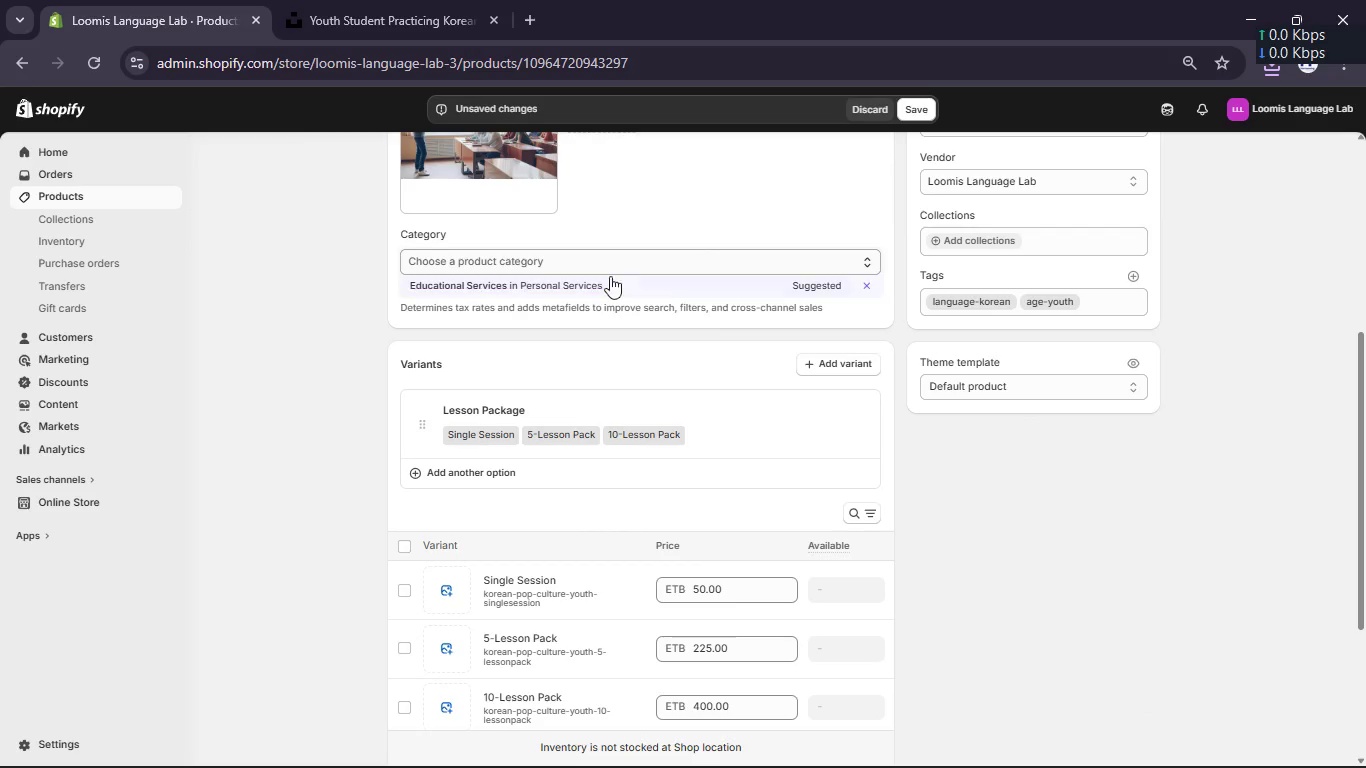 
left_click([573, 281])
 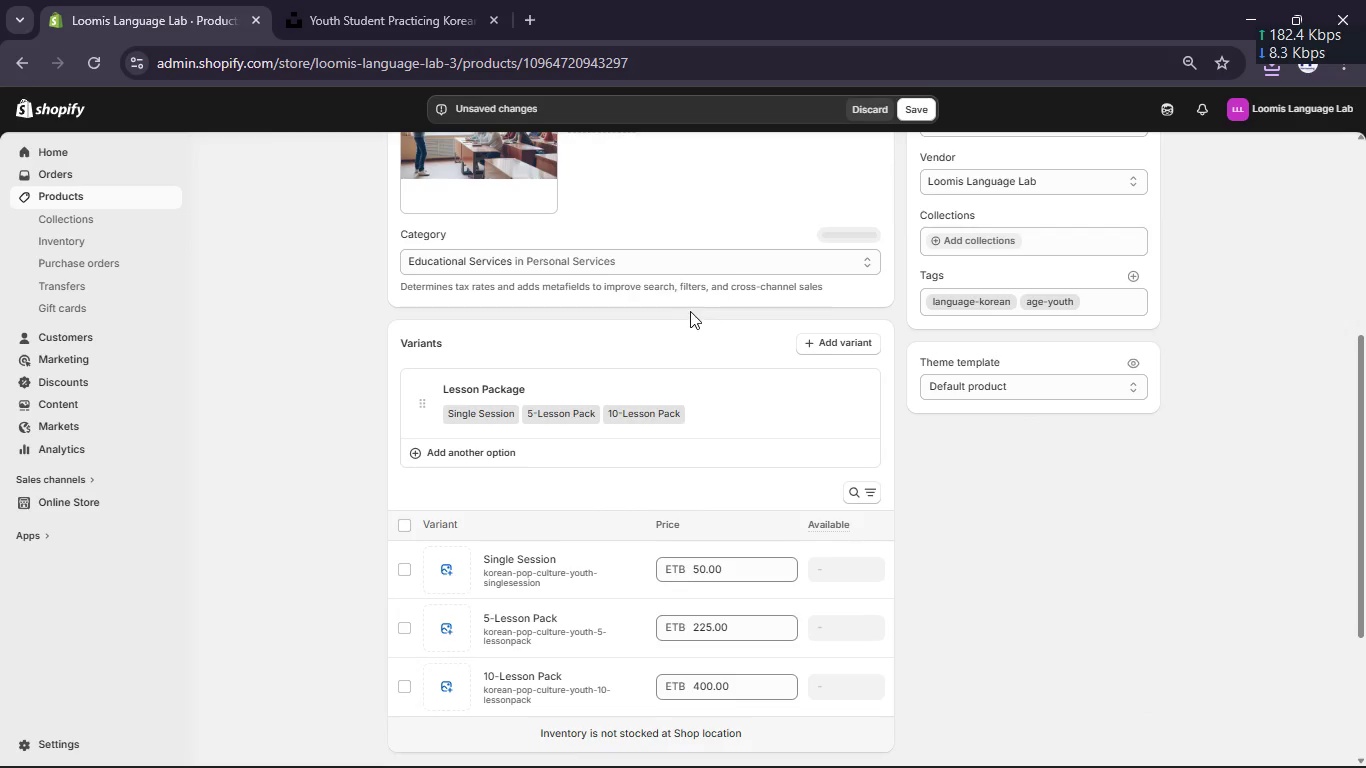 
scroll: coordinate [692, 312], scroll_direction: down, amount: 3.0
 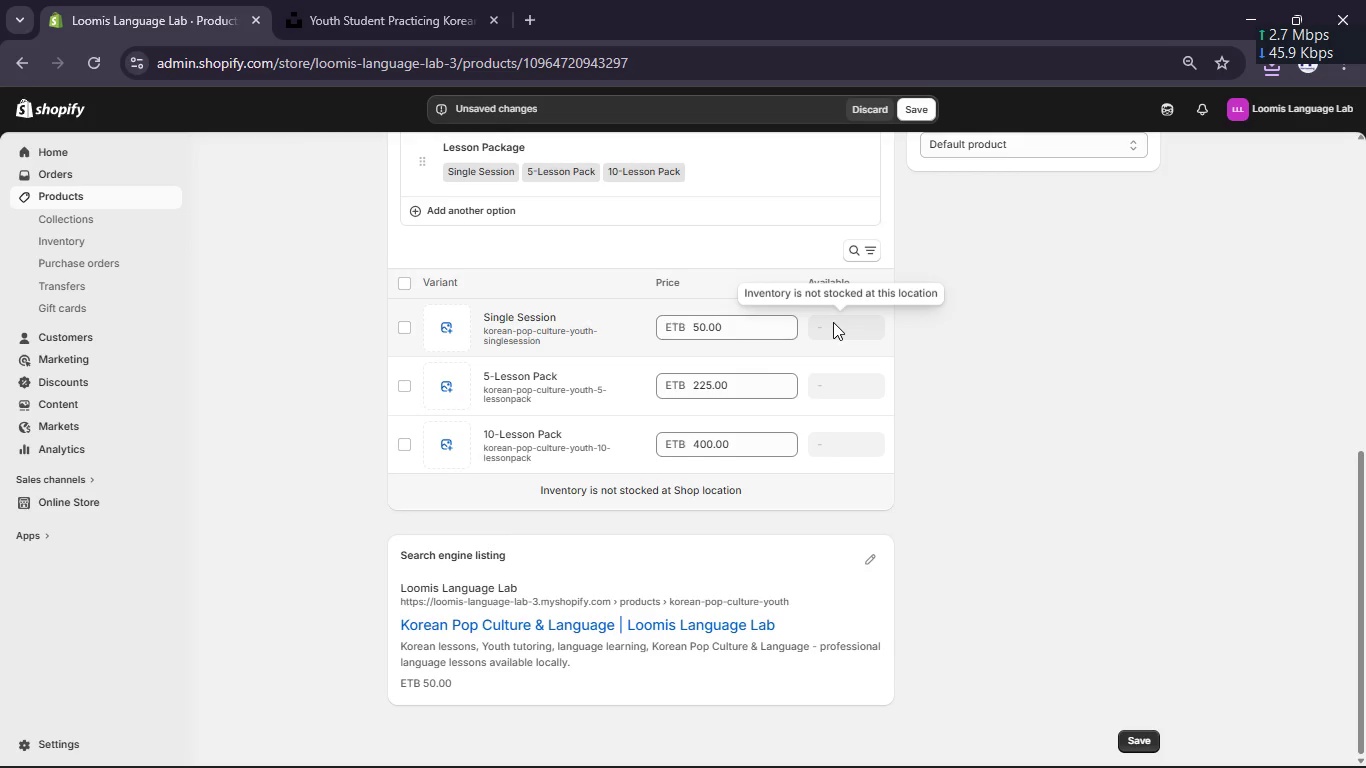 
scroll: coordinate [832, 321], scroll_direction: up, amount: 2.0
 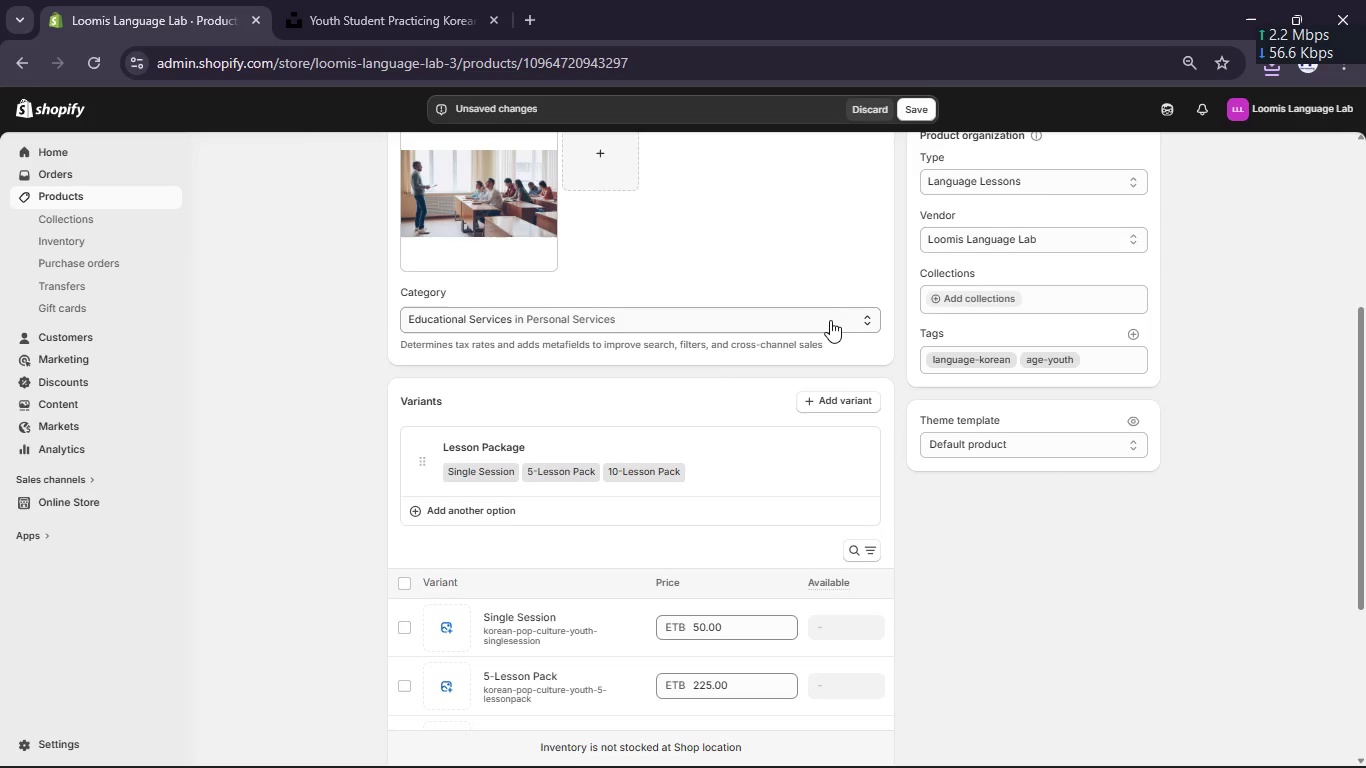 
scroll: coordinate [830, 319], scroll_direction: down, amount: 2.0
 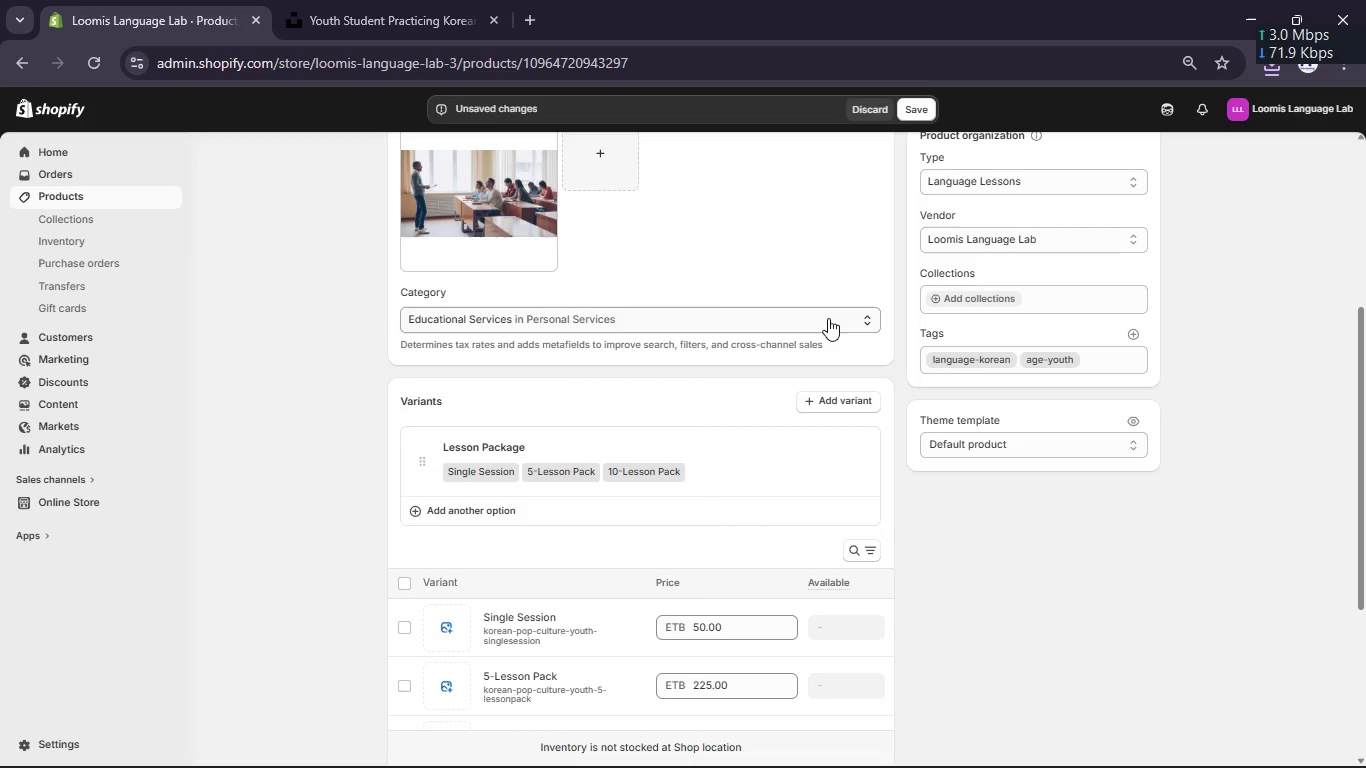 
scroll: coordinate [825, 311], scroll_direction: up, amount: 6.0
 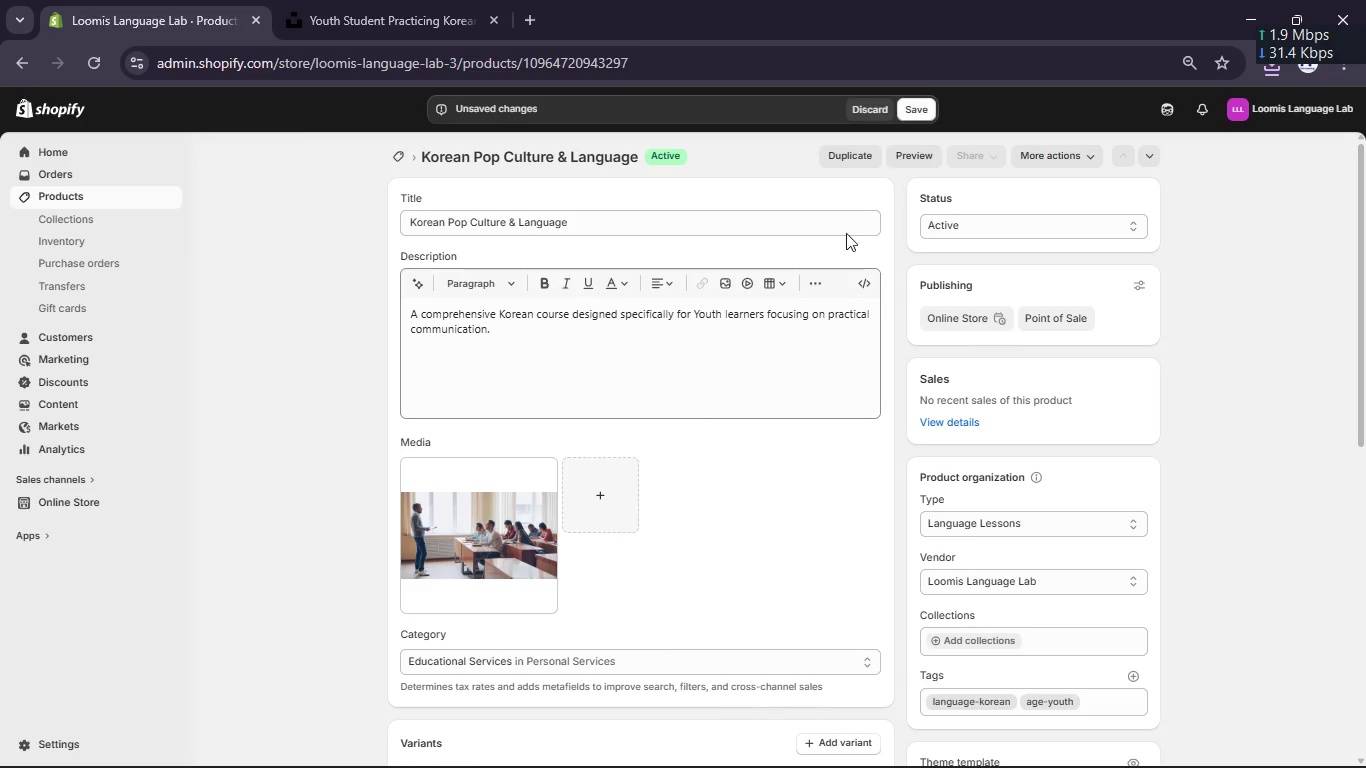 
scroll: coordinate [798, 329], scroll_direction: down, amount: 3.0
 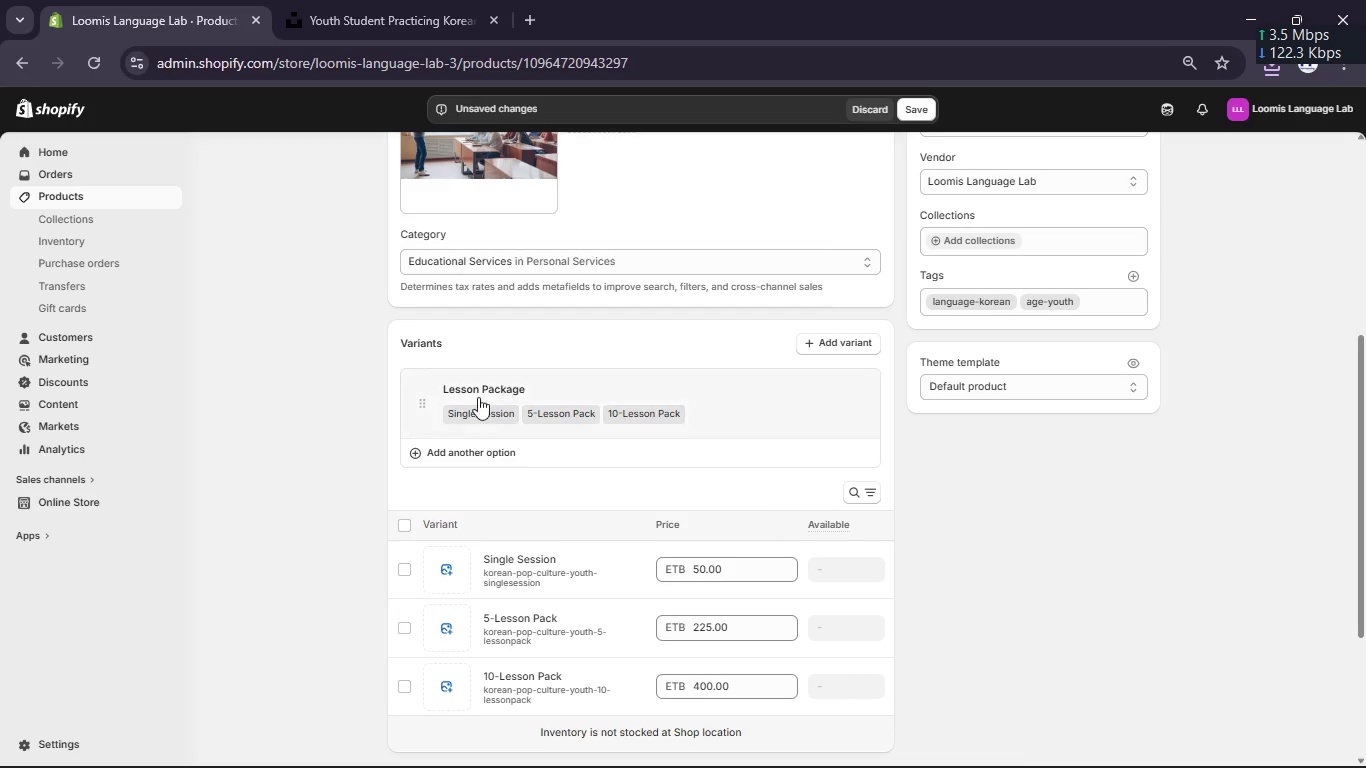 
left_click([412, 398])
 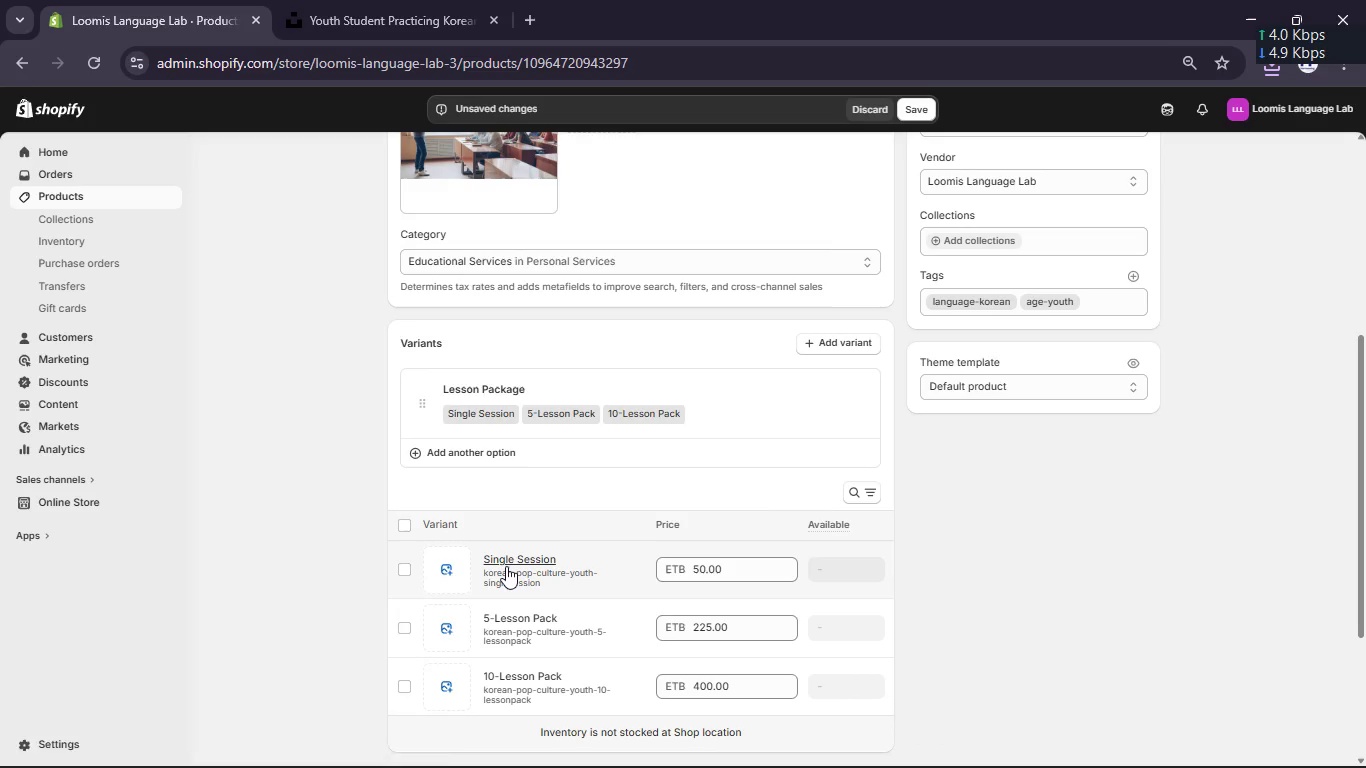 
left_click([506, 566])
 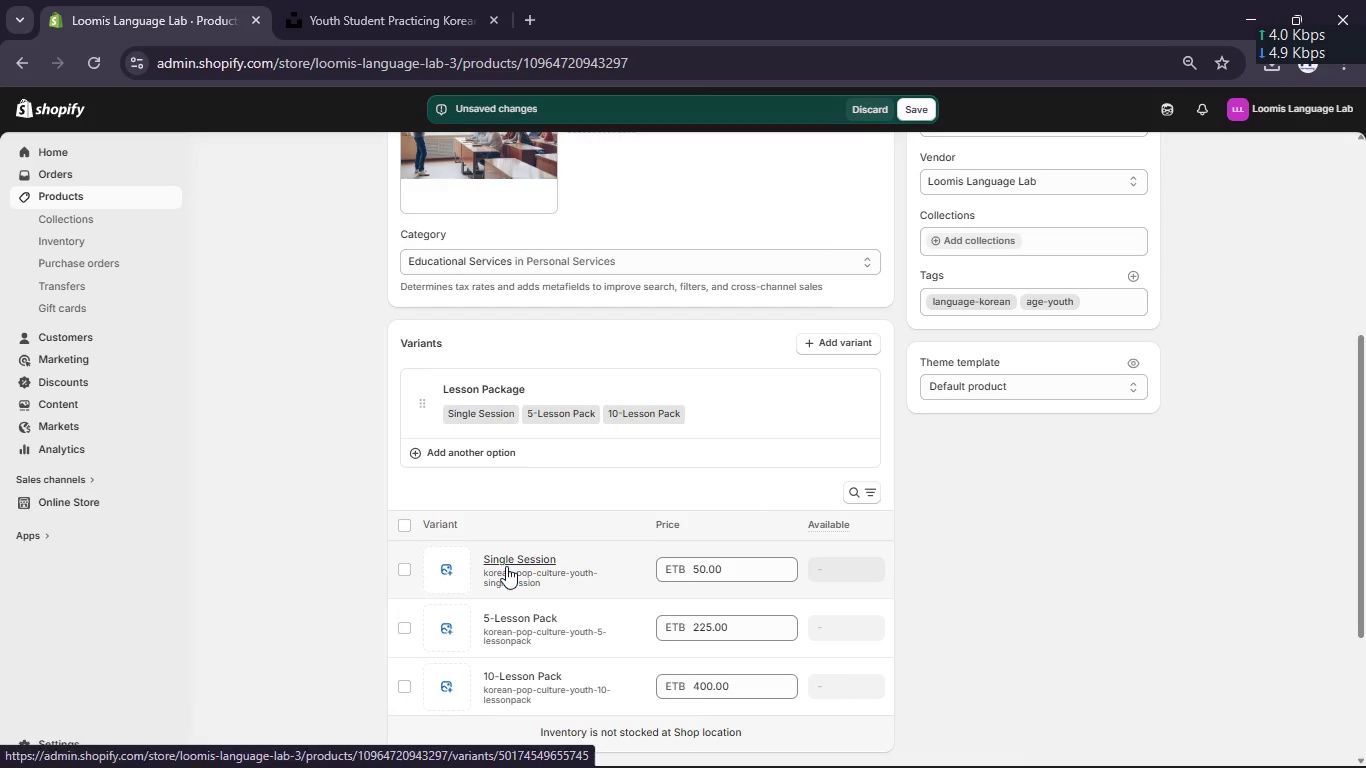 
scroll: coordinate [506, 561], scroll_direction: down, amount: 3.0
 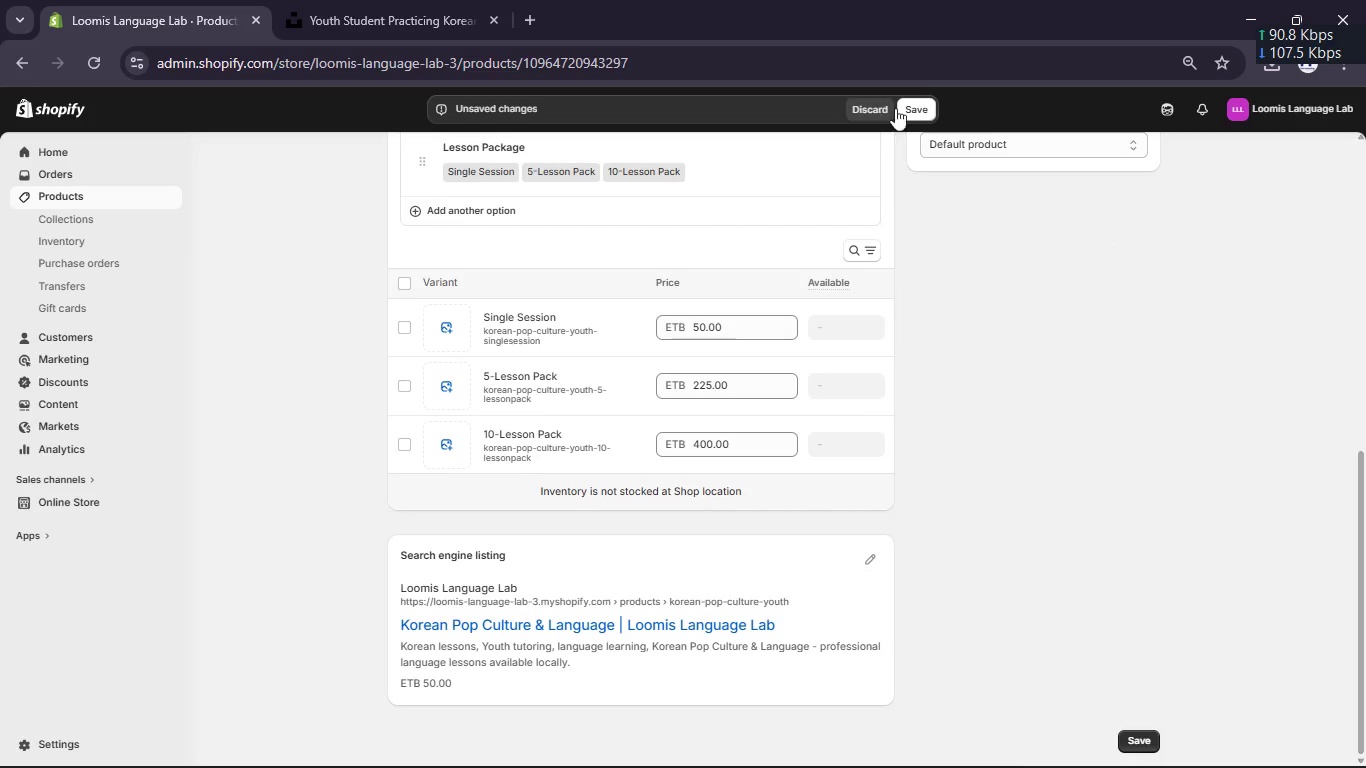 
left_click([918, 104])
 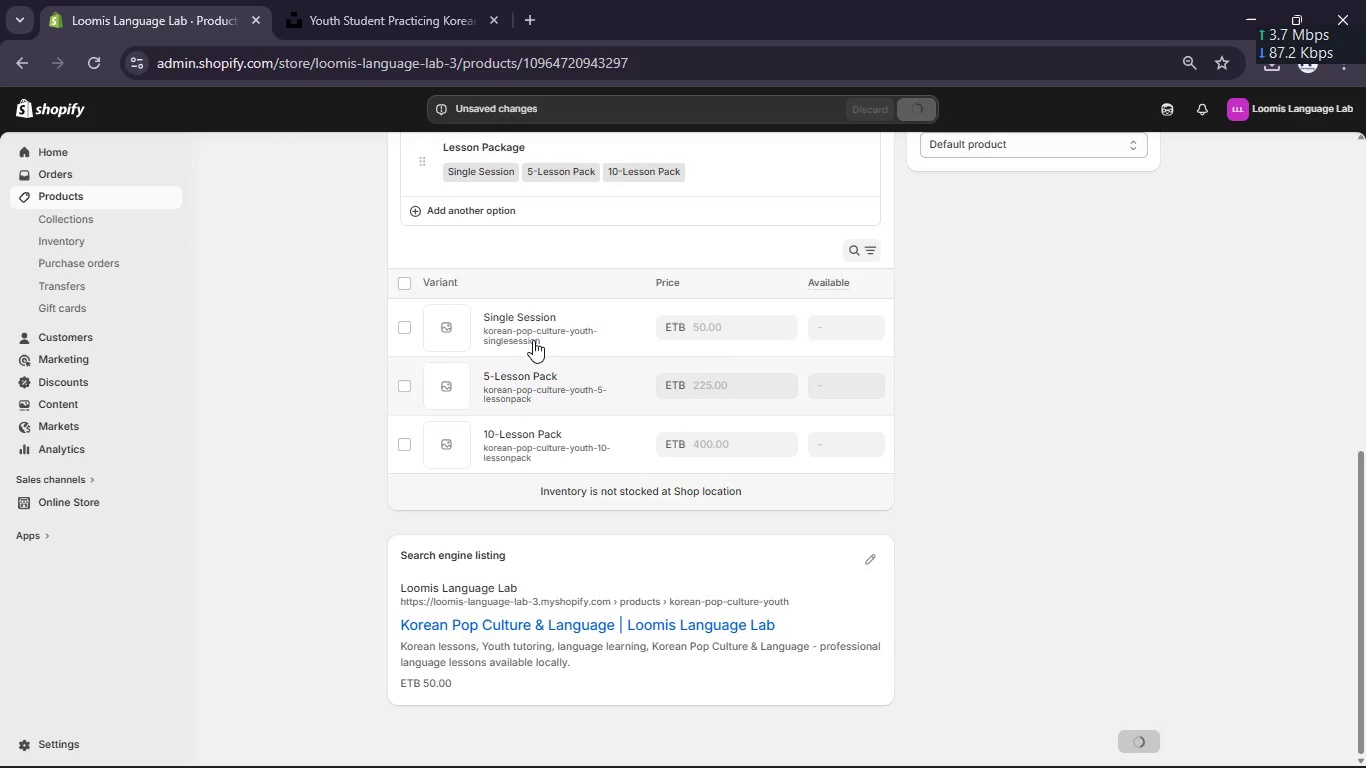 
wait(8.56)
 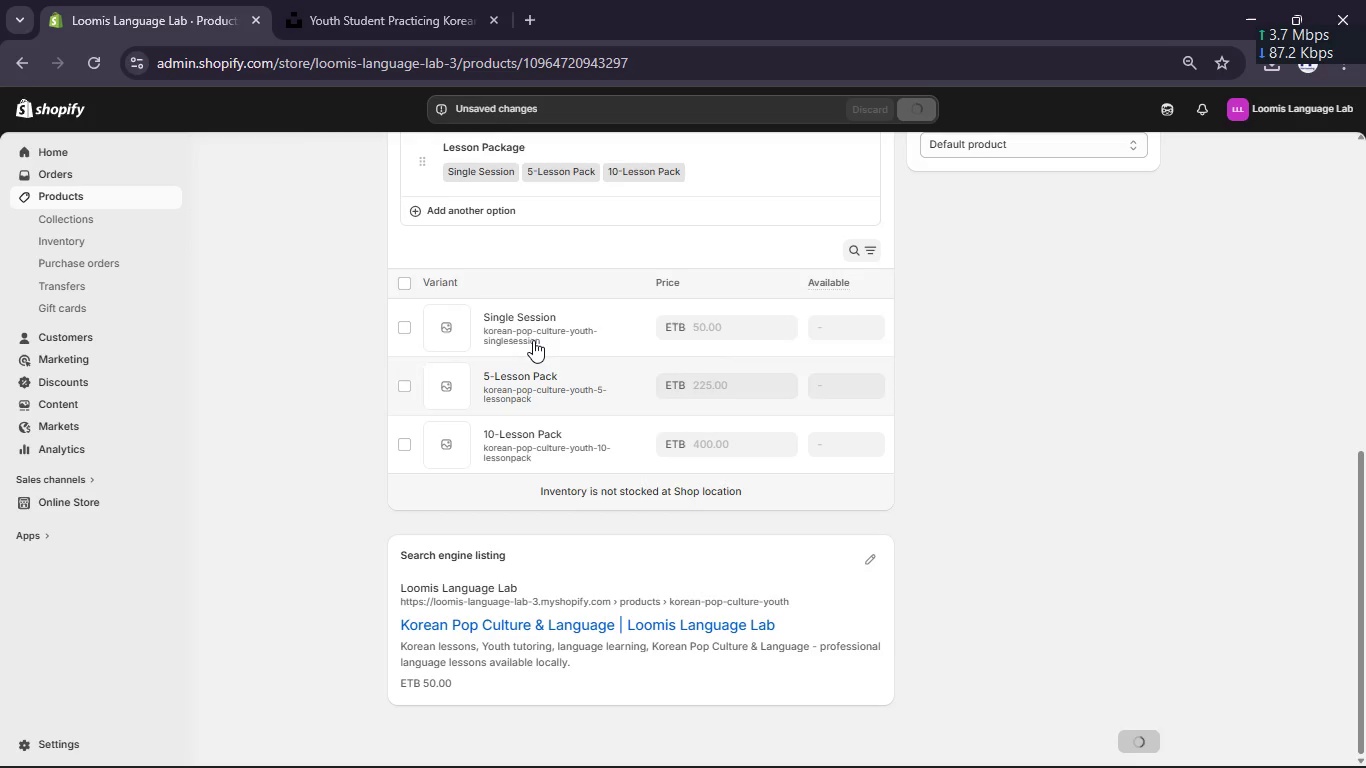 
left_click([540, 318])
 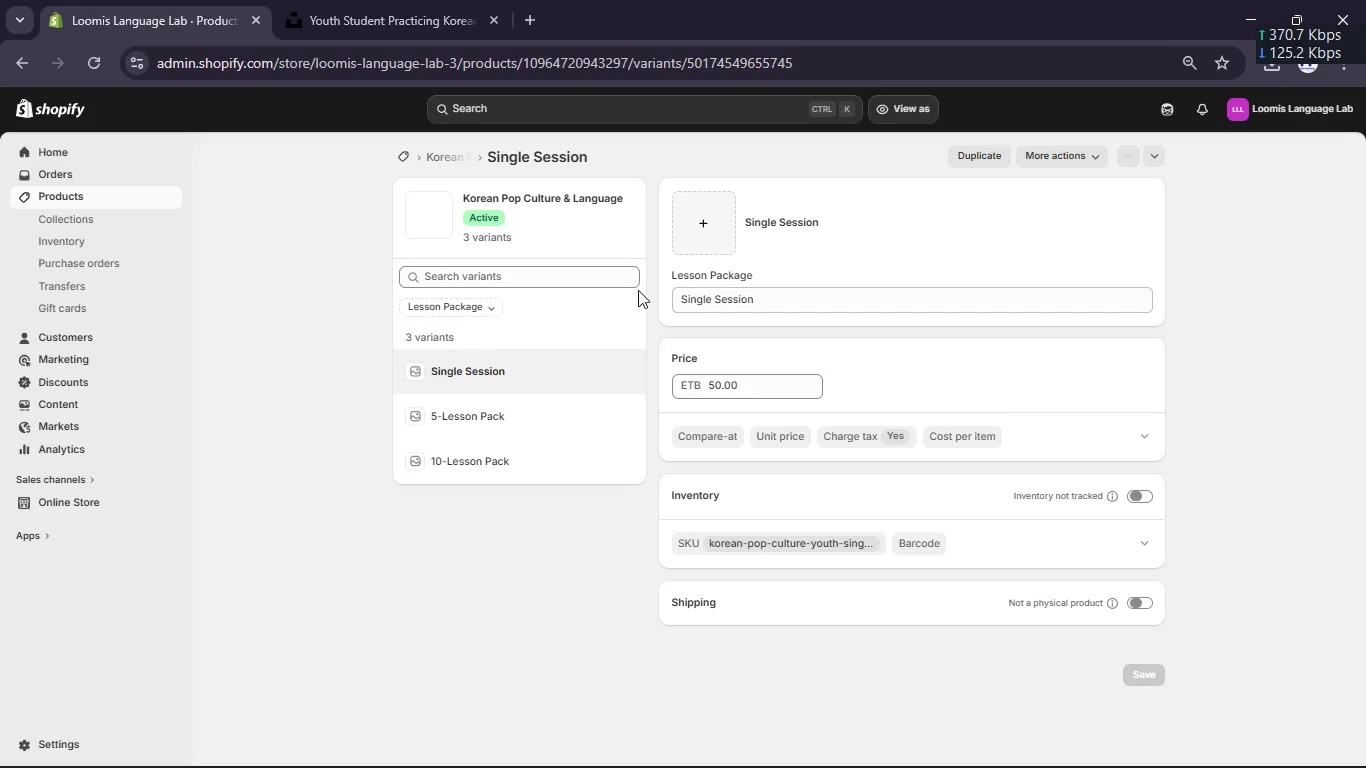 
wait(5.44)
 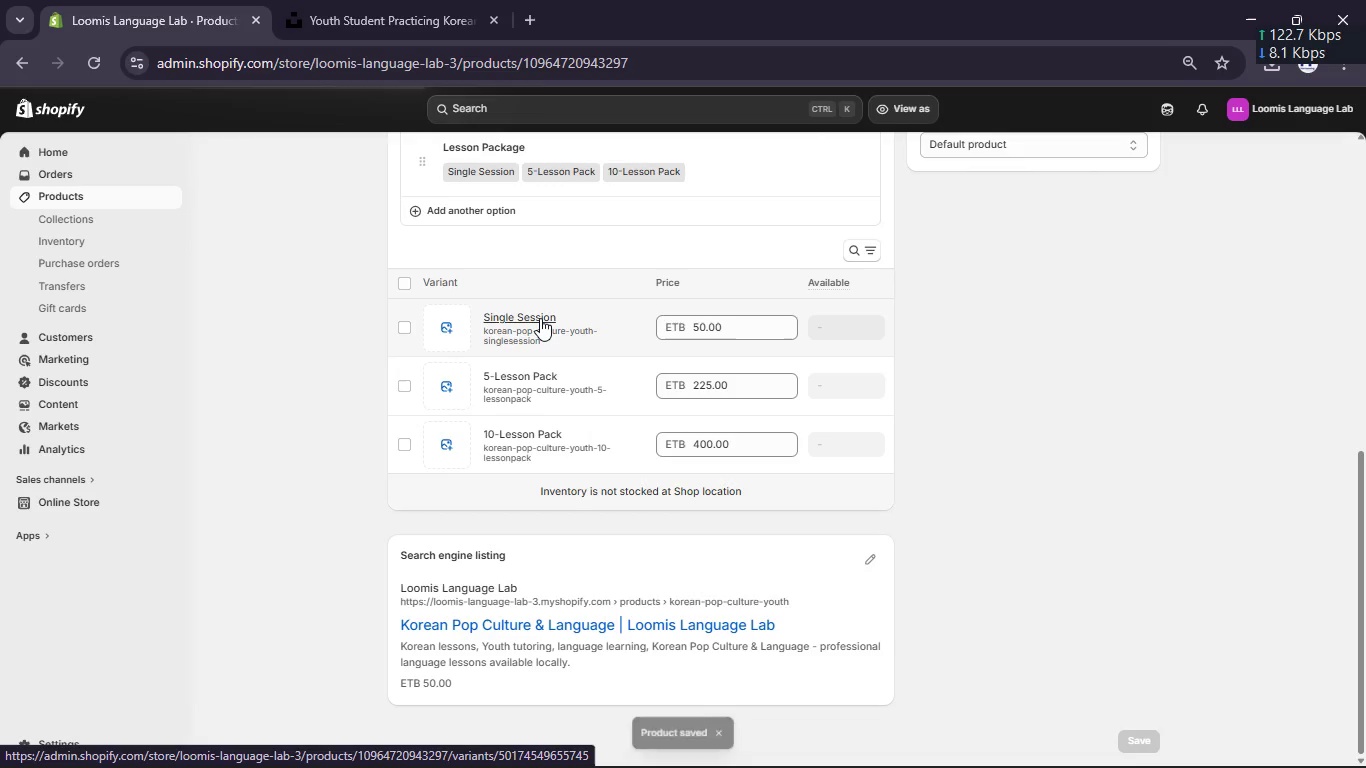 
scroll: coordinate [1019, 521], scroll_direction: down, amount: 1.0
 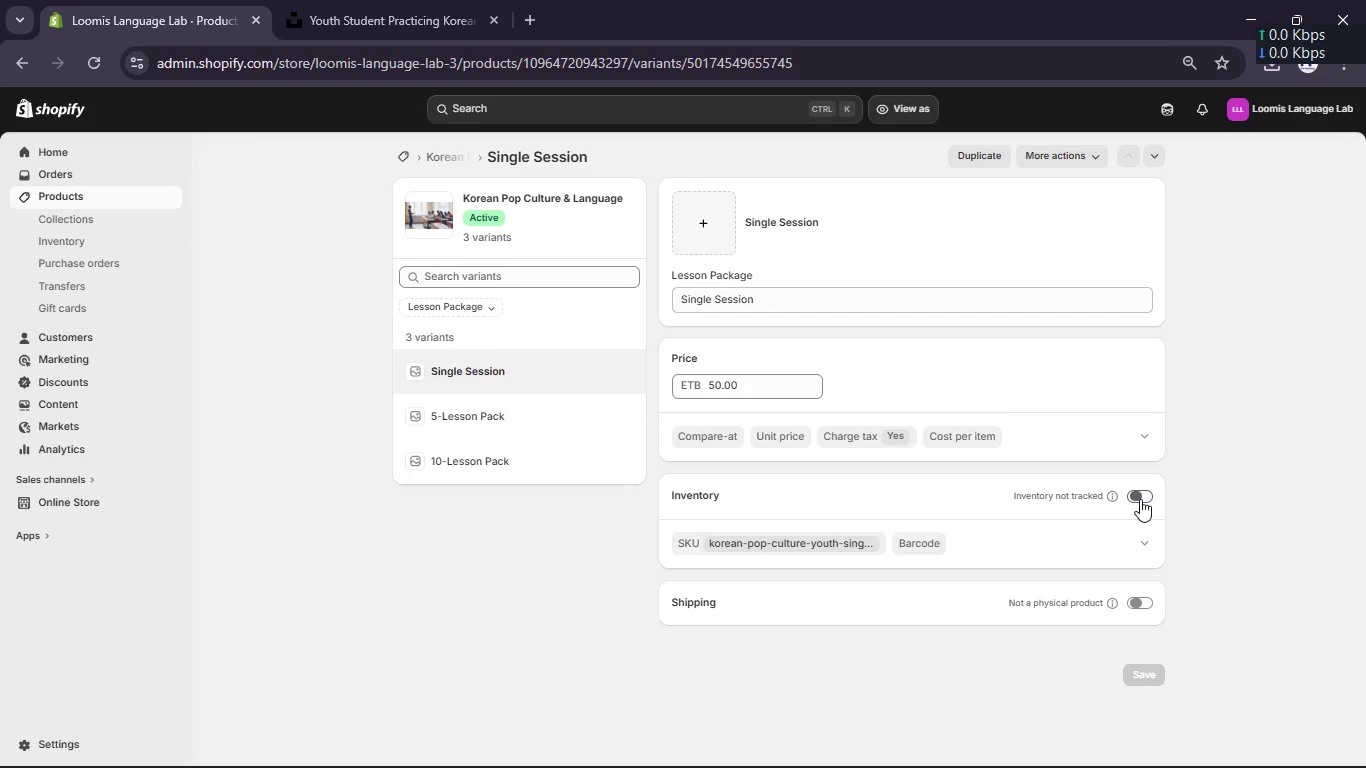 
wait(60.32)
 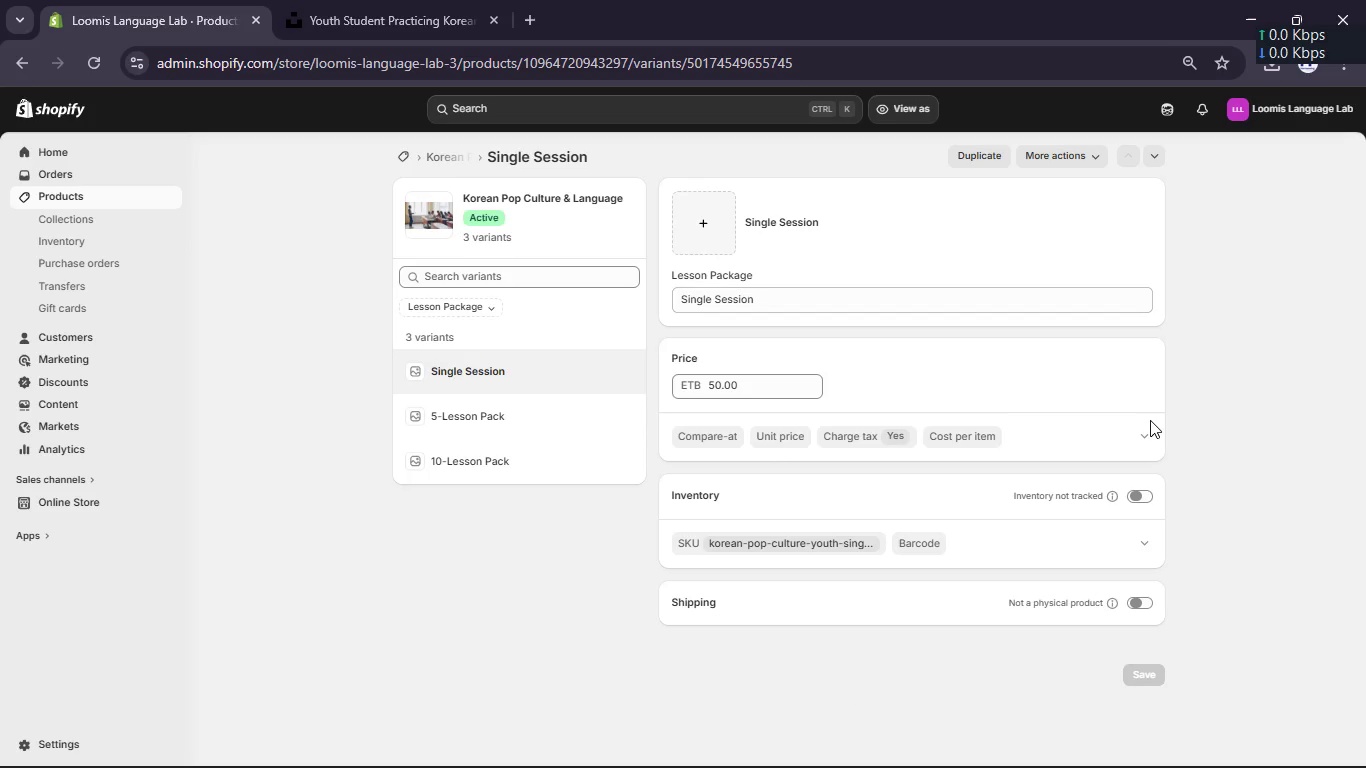 
key(Meta+Shift+S)
 